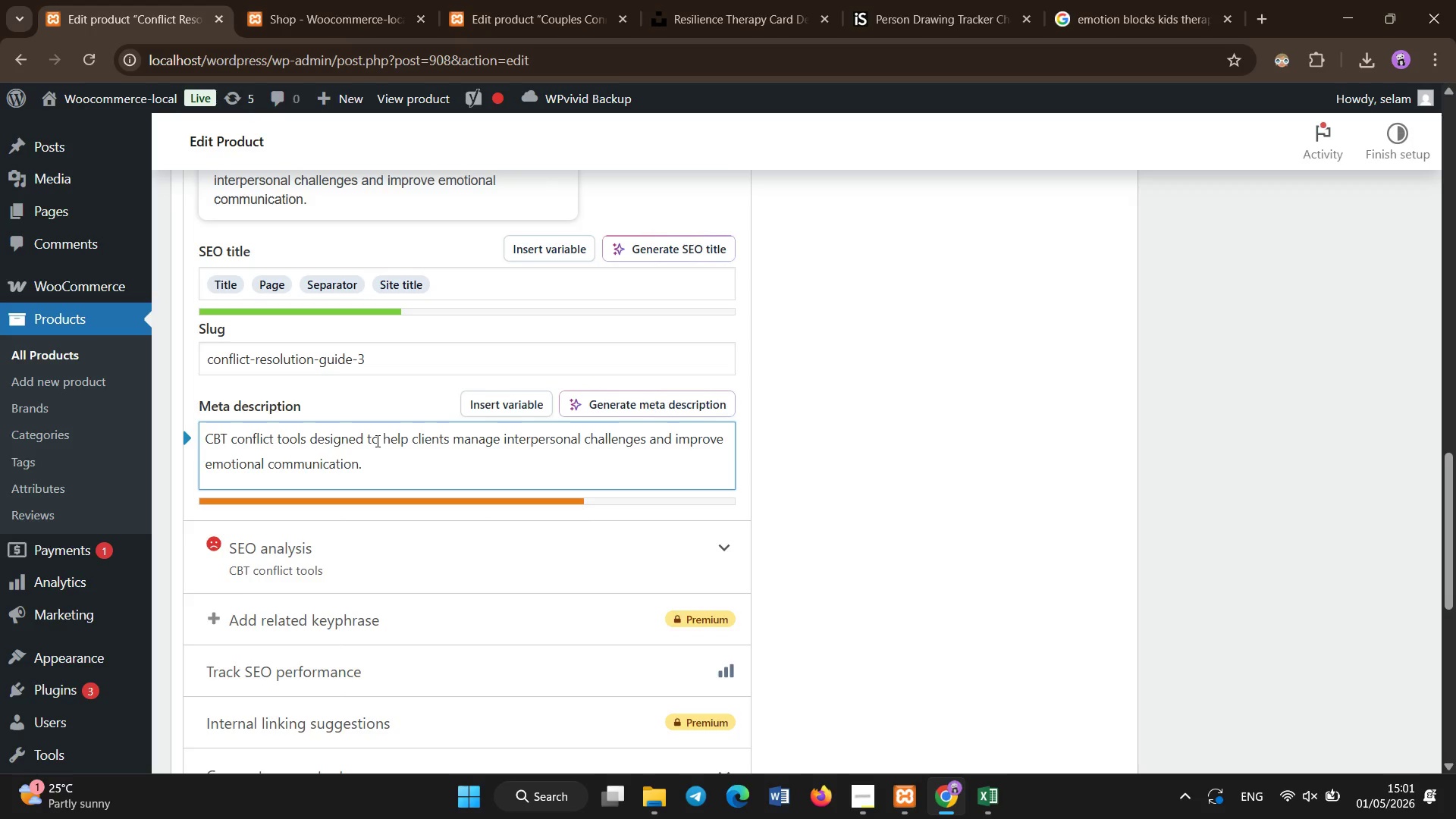 
scroll: coordinate [378, 433], scroll_direction: up, amount: 18.0
 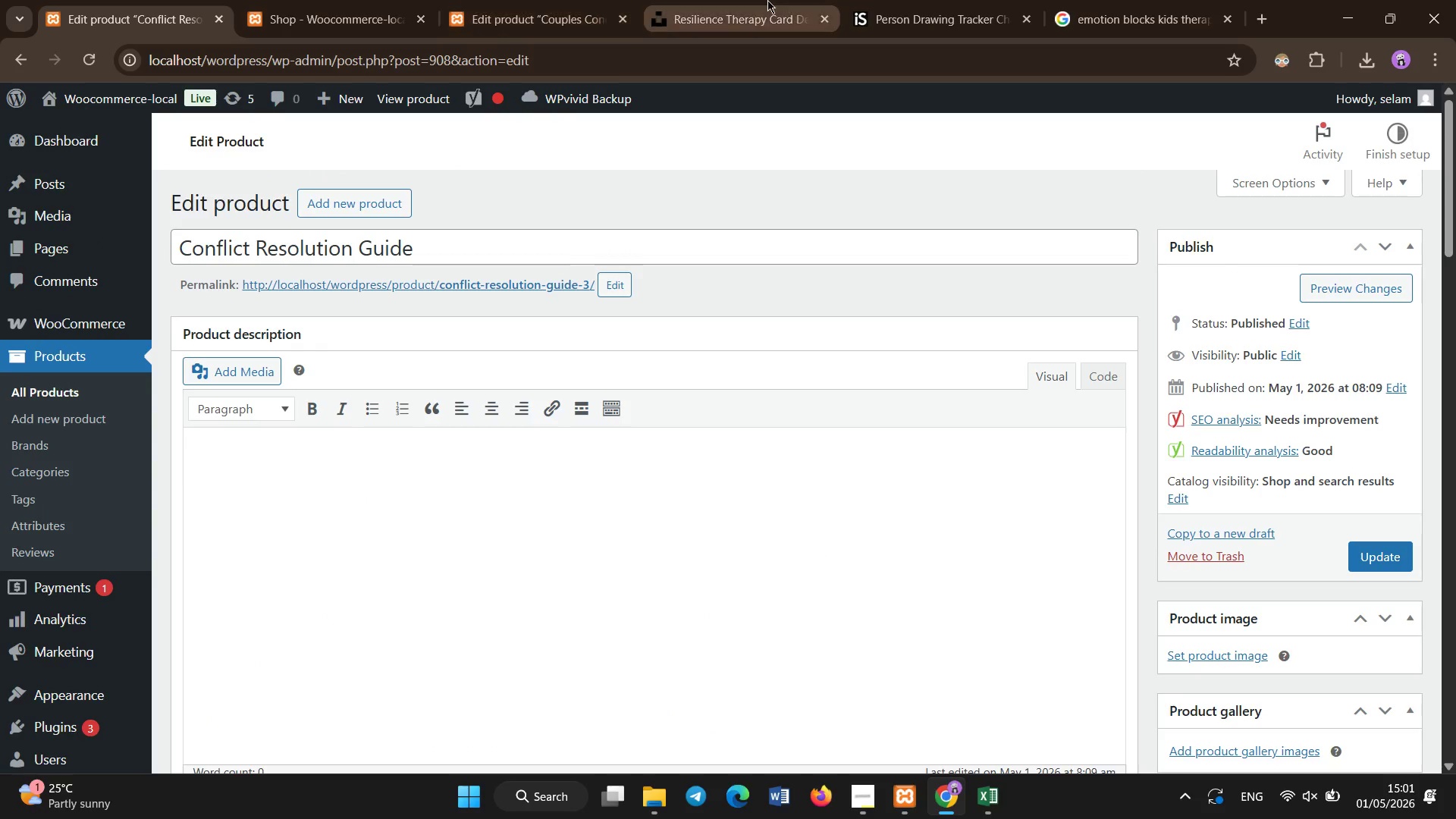 
left_click([813, 0])
 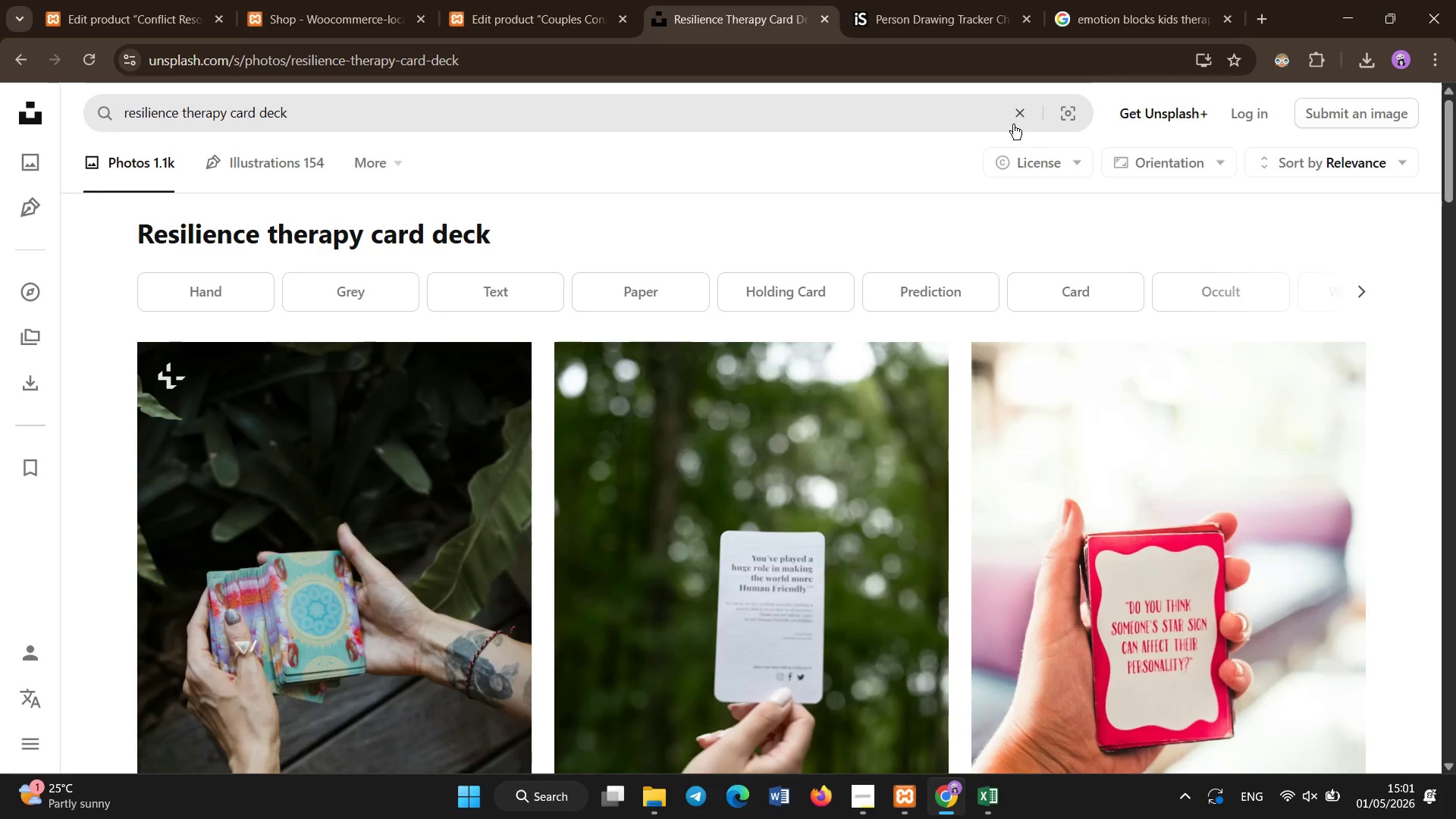 
left_click([1013, 123])
 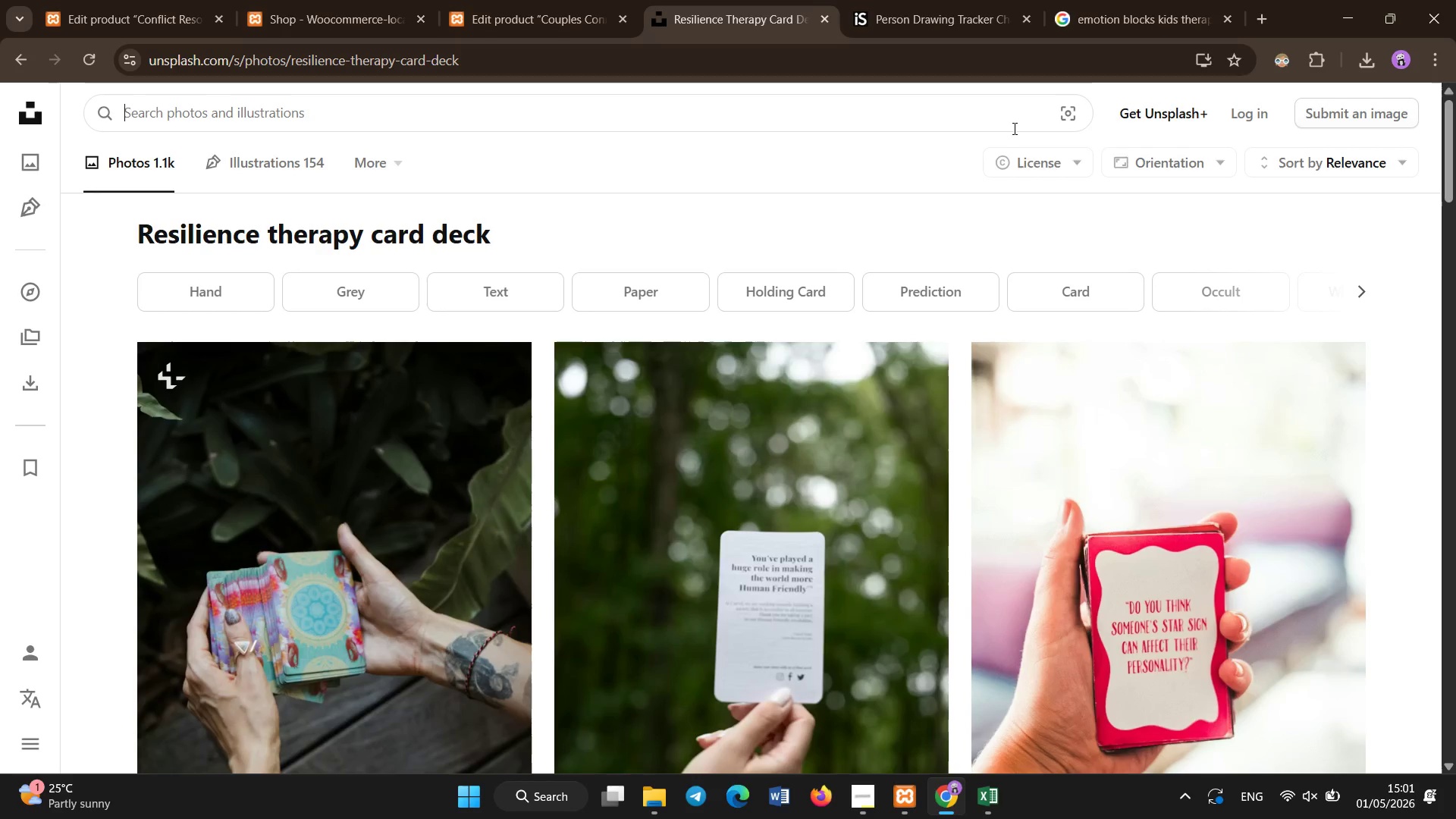 
type(cbt conflict therapy guide)
 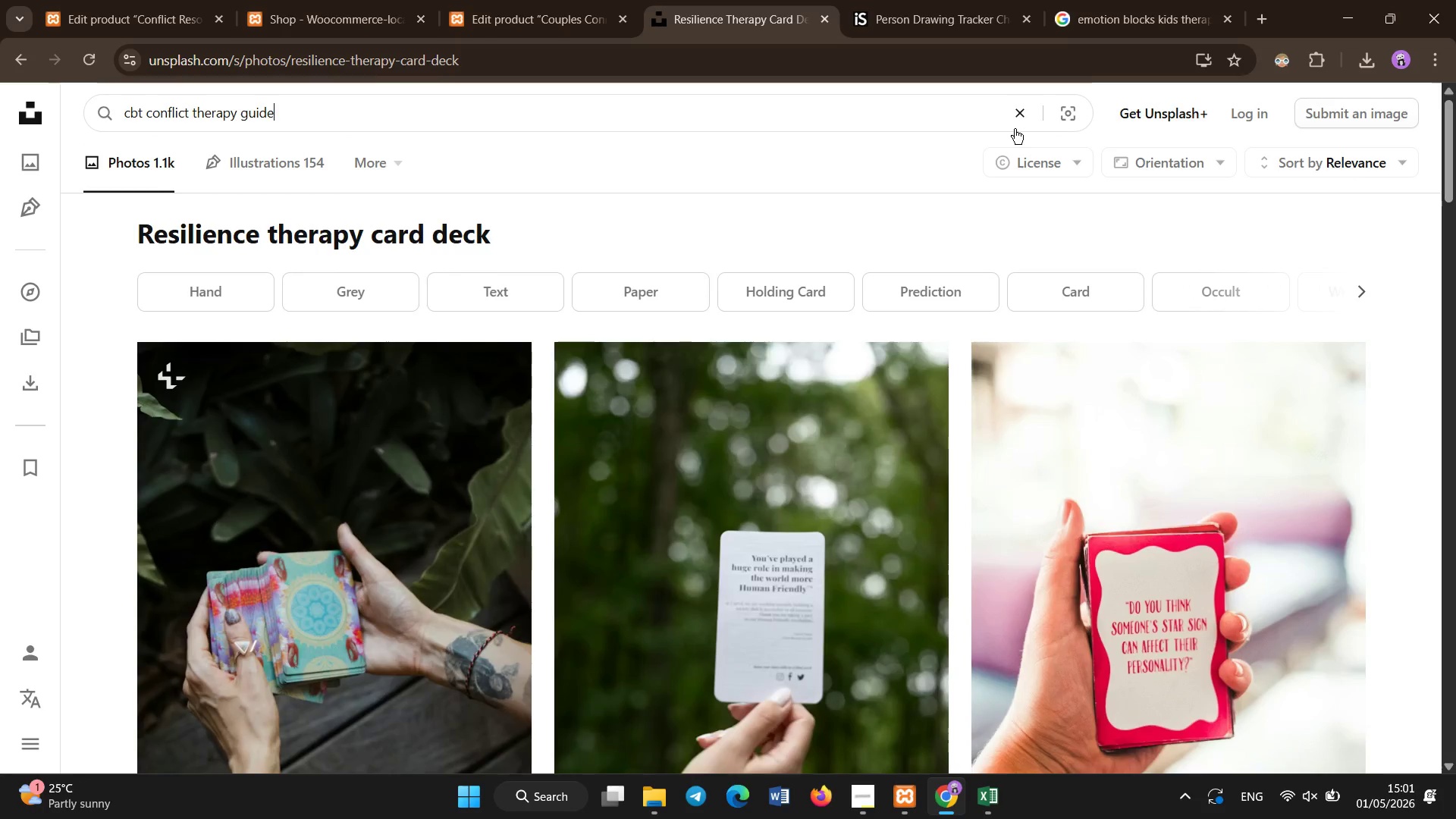 
key(Enter)
 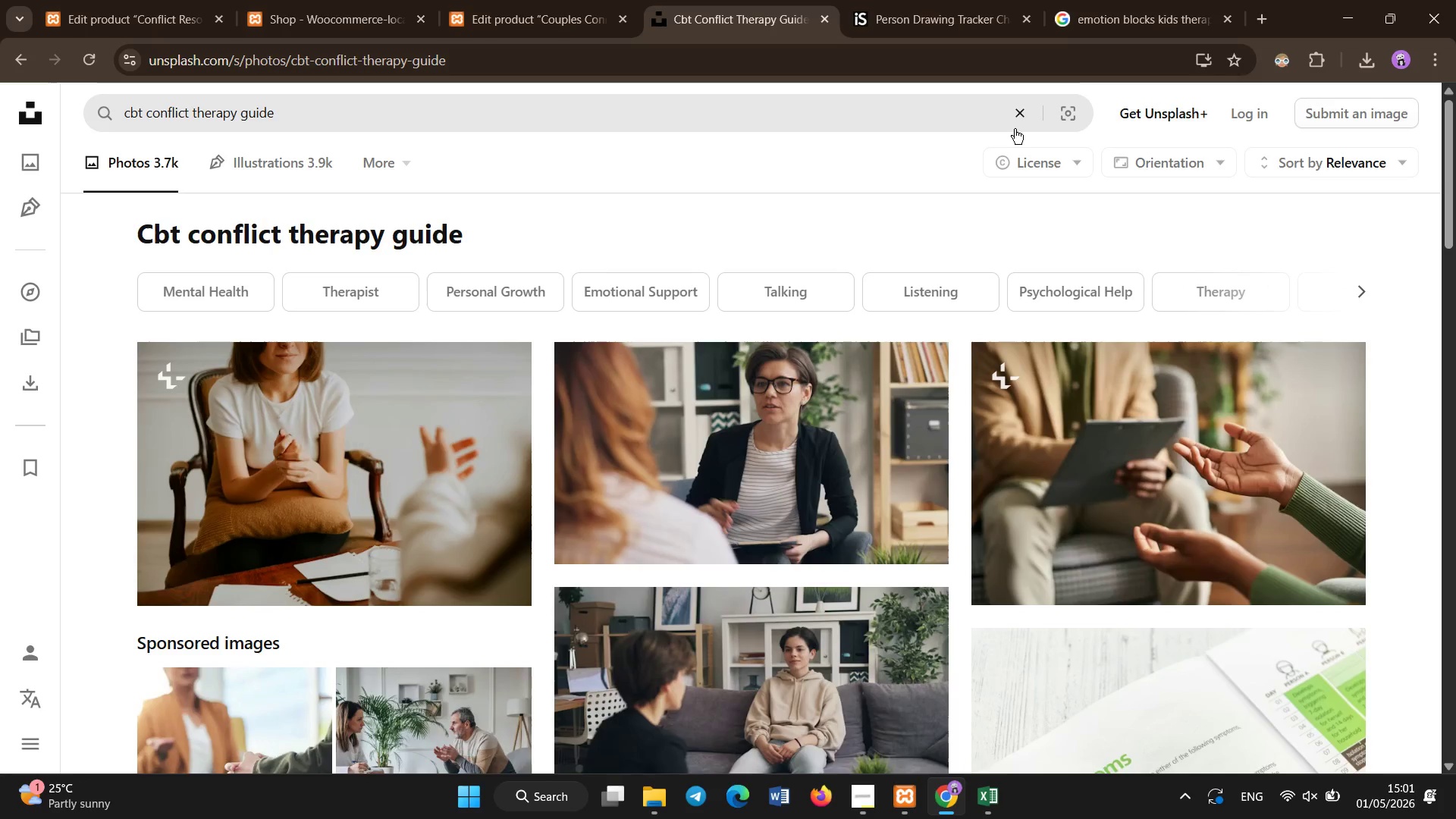 
wait(6.16)
 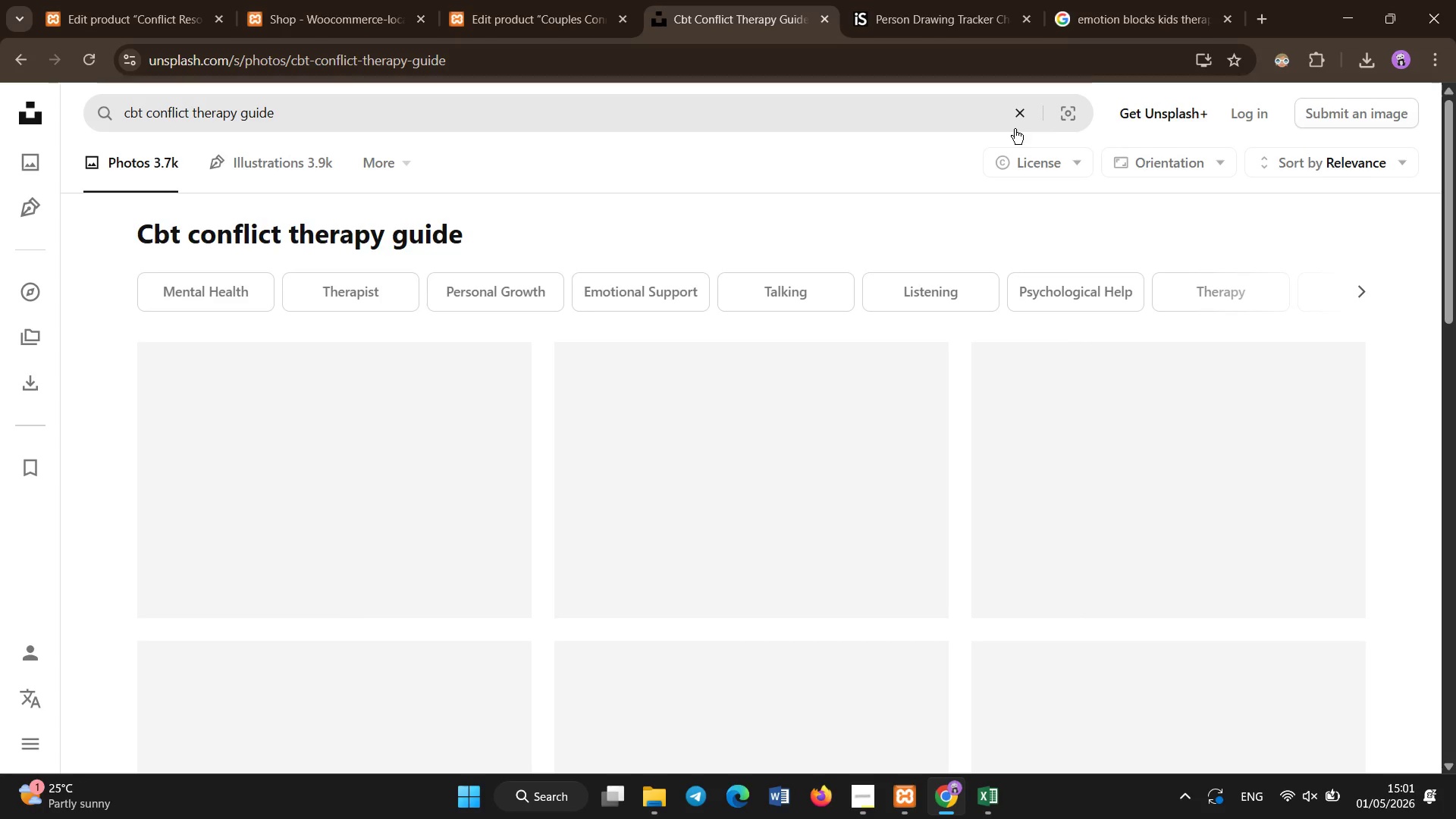 
left_click([912, 530])
 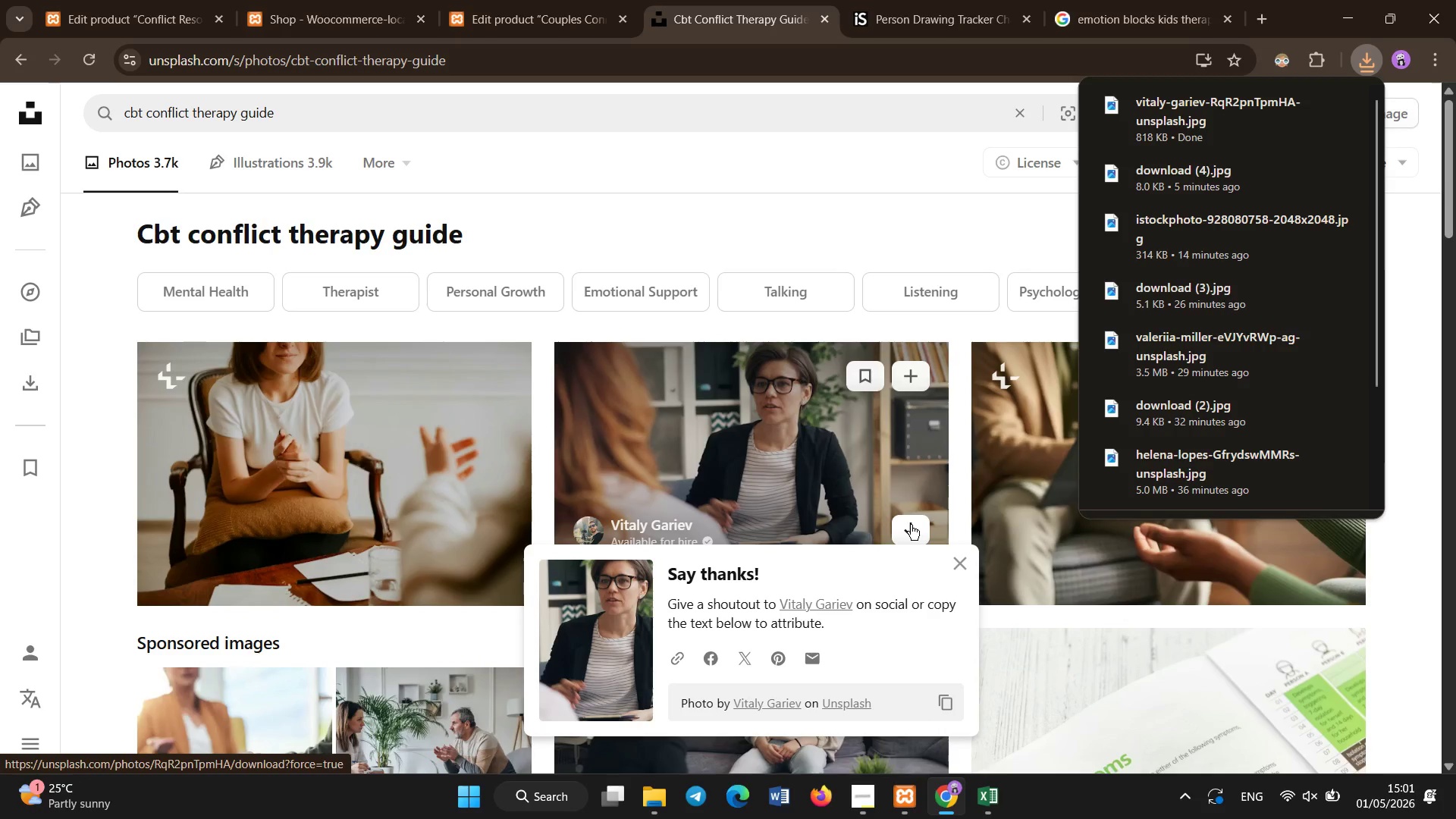 
wait(6.02)
 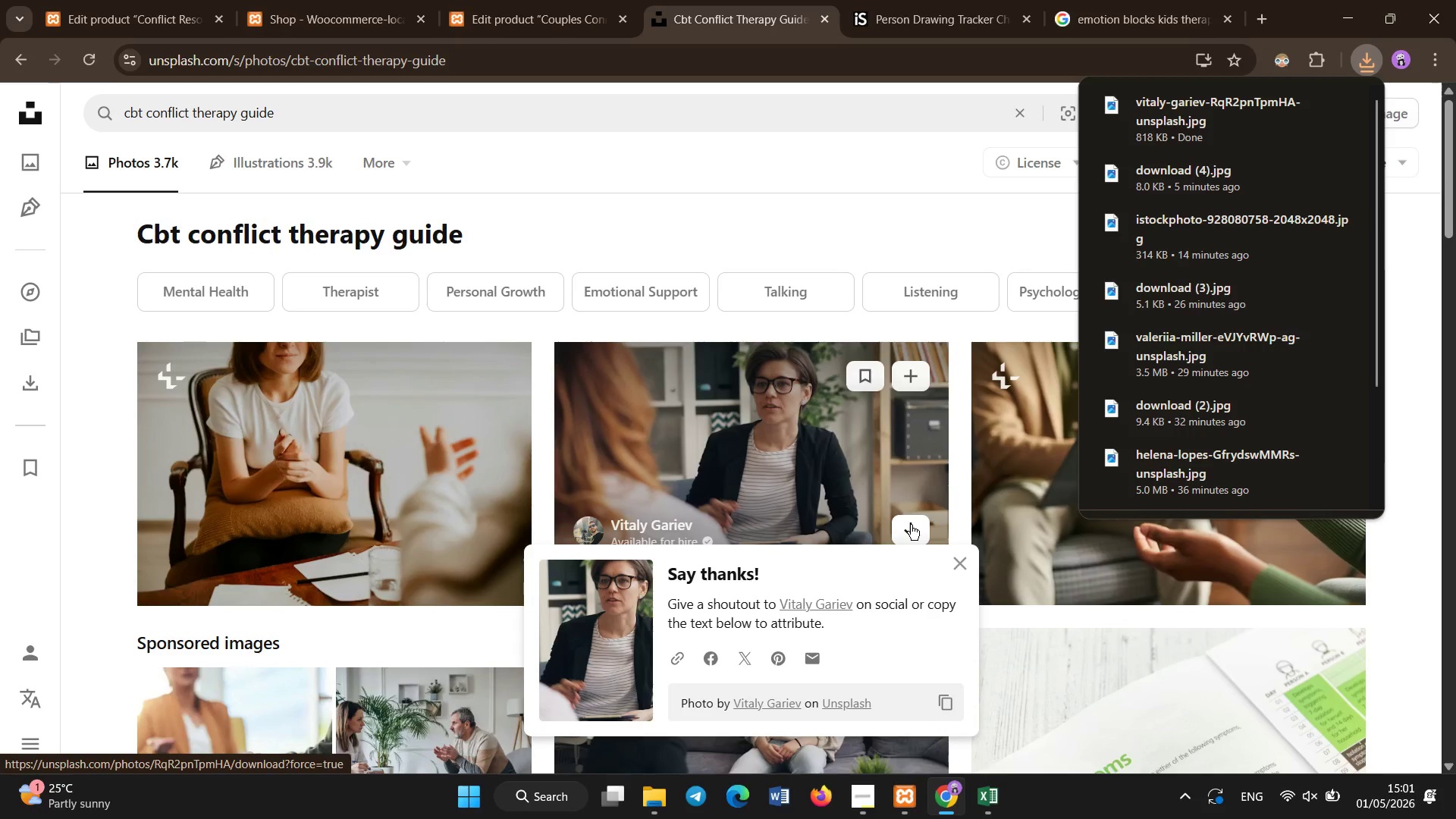 
left_click([202, 0])
 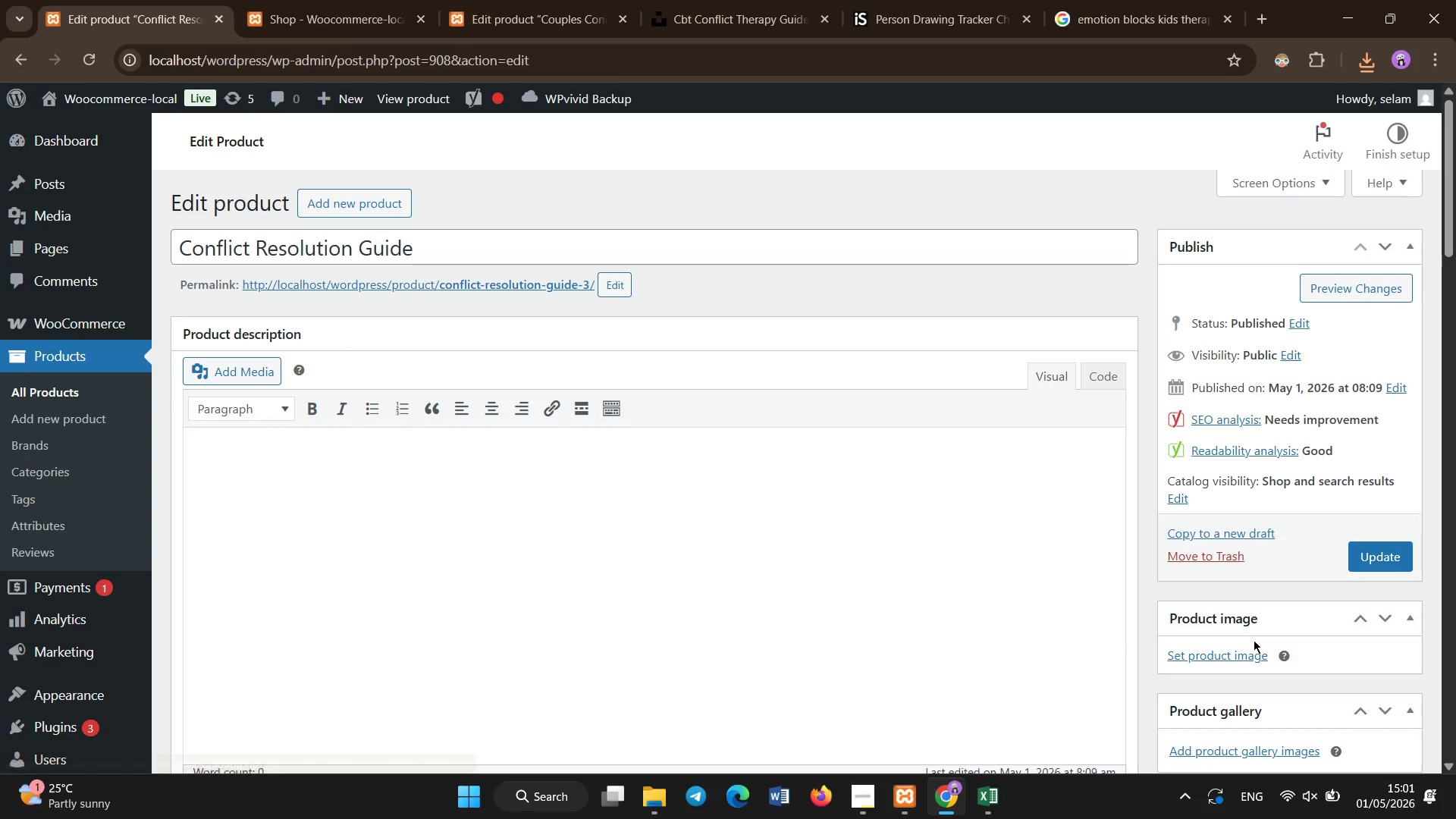 
left_click([1247, 654])
 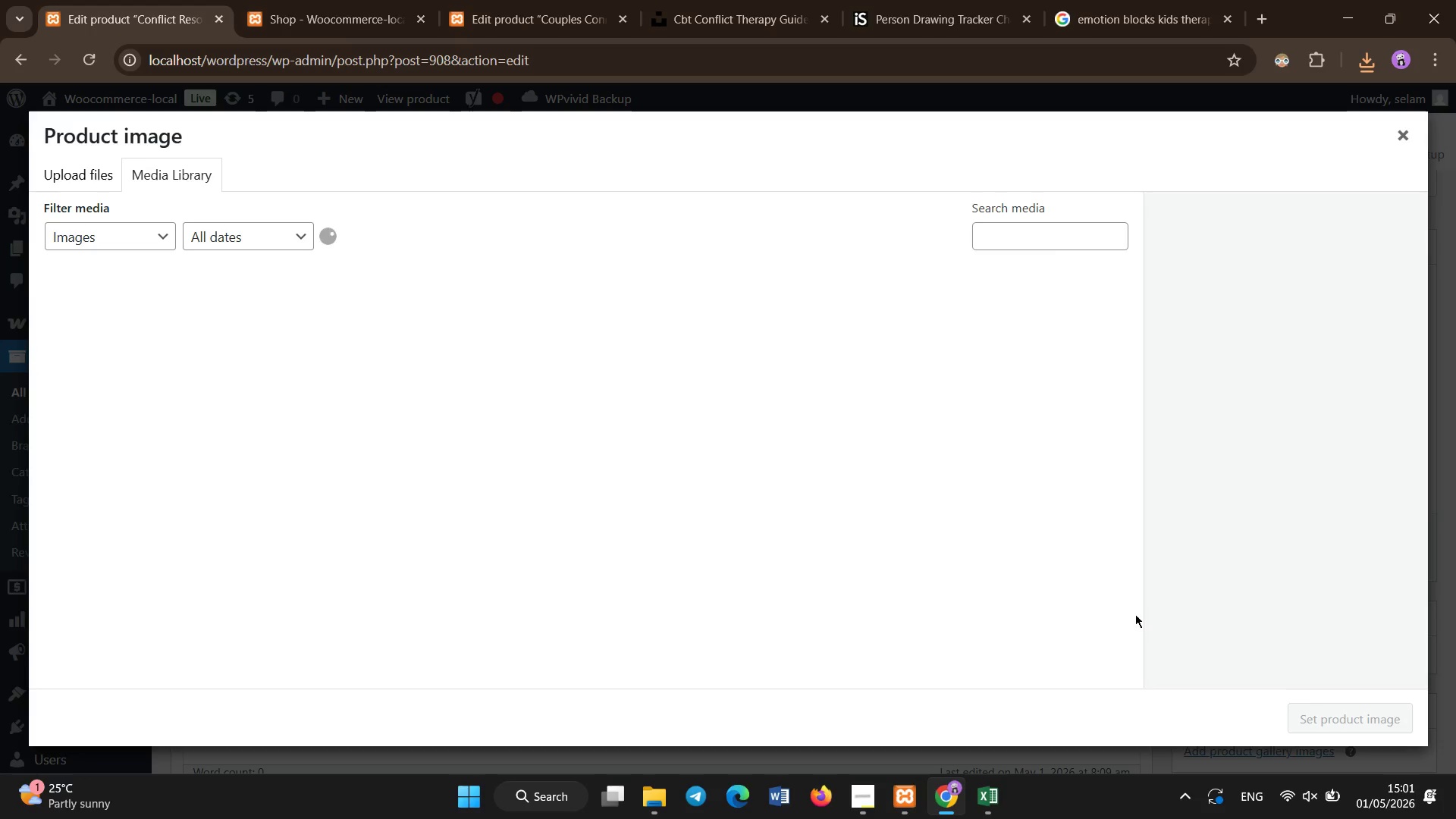 
left_click([78, 174])
 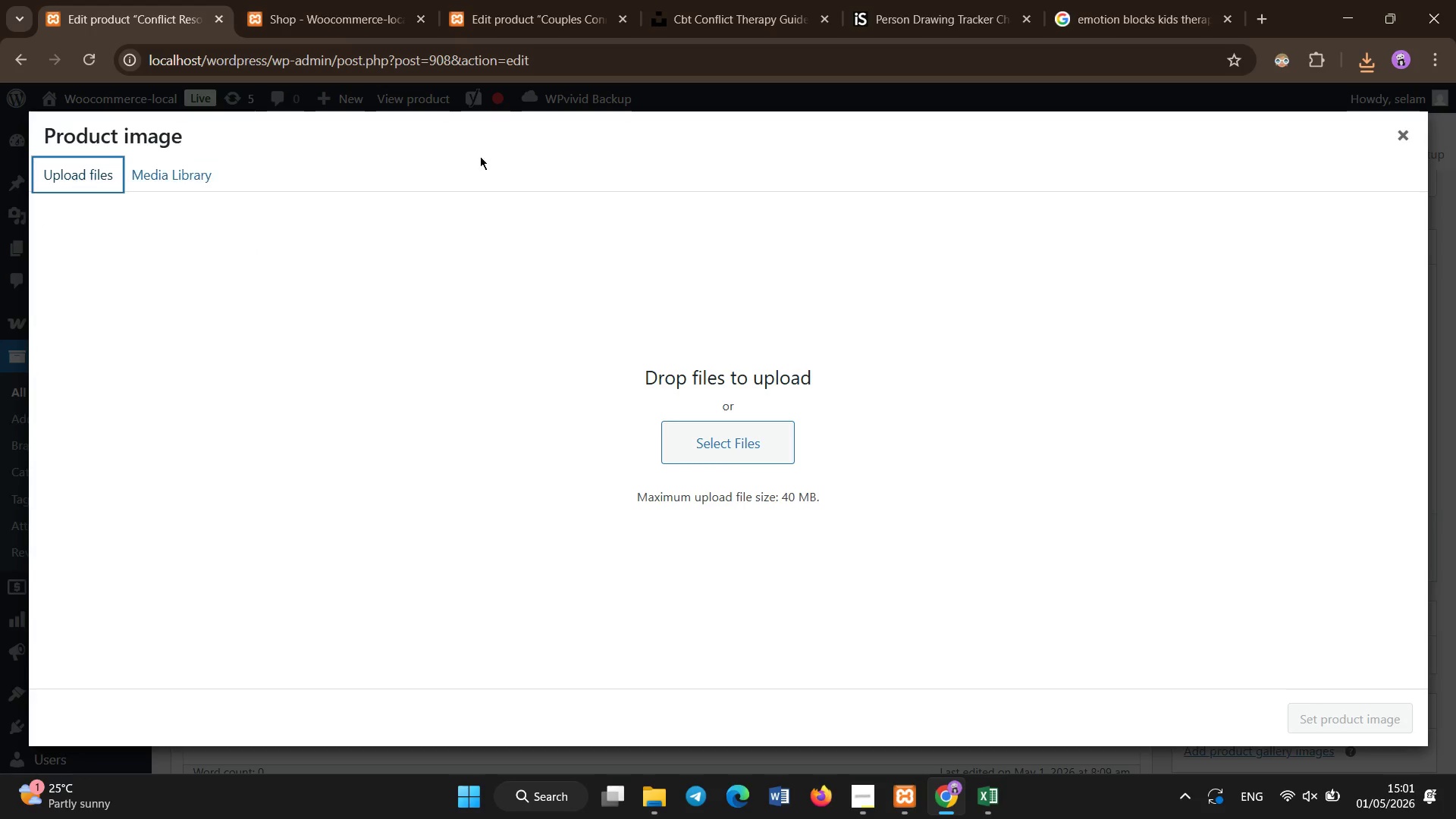 
left_click([729, 430])
 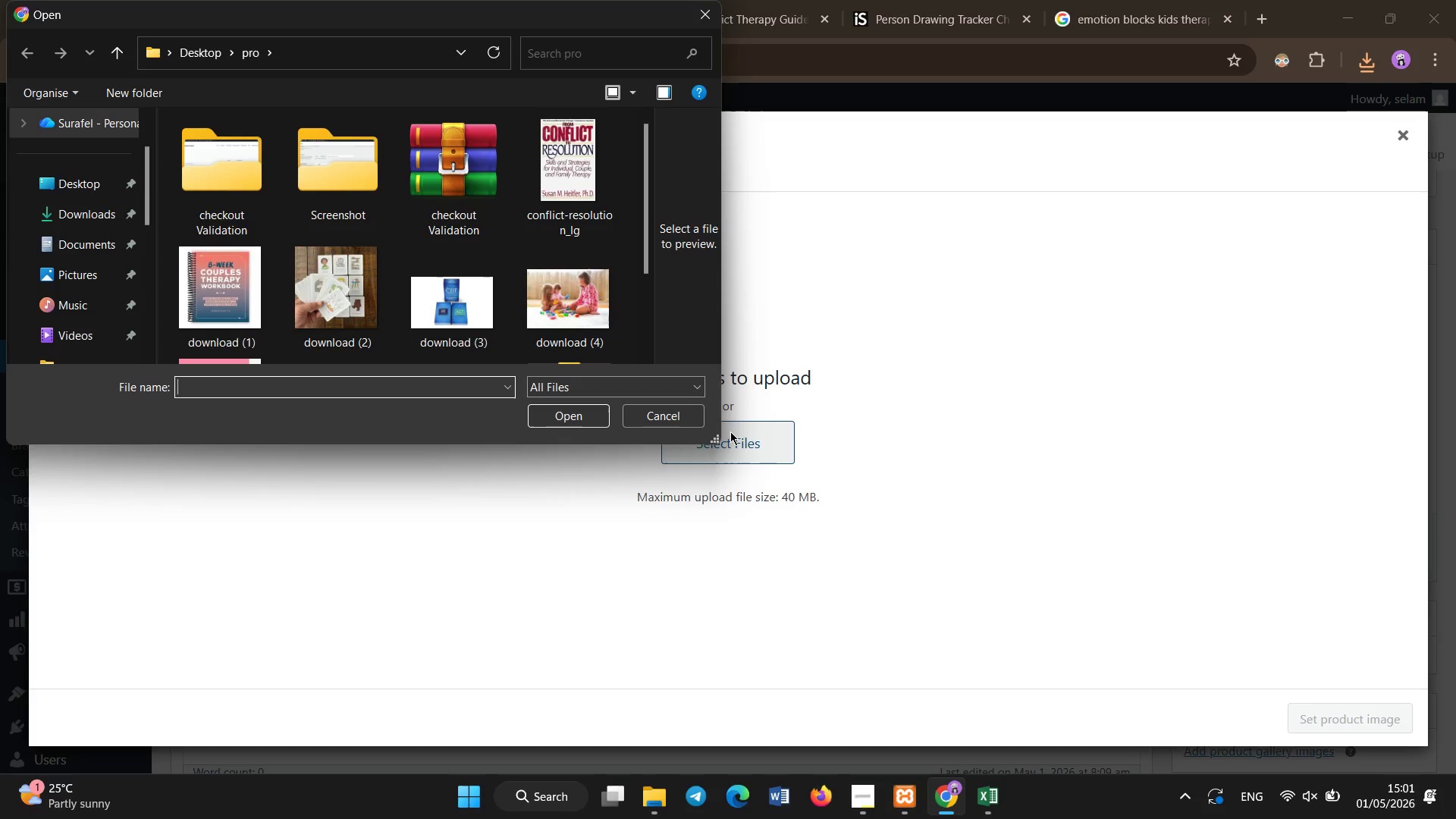 
wait(5.61)
 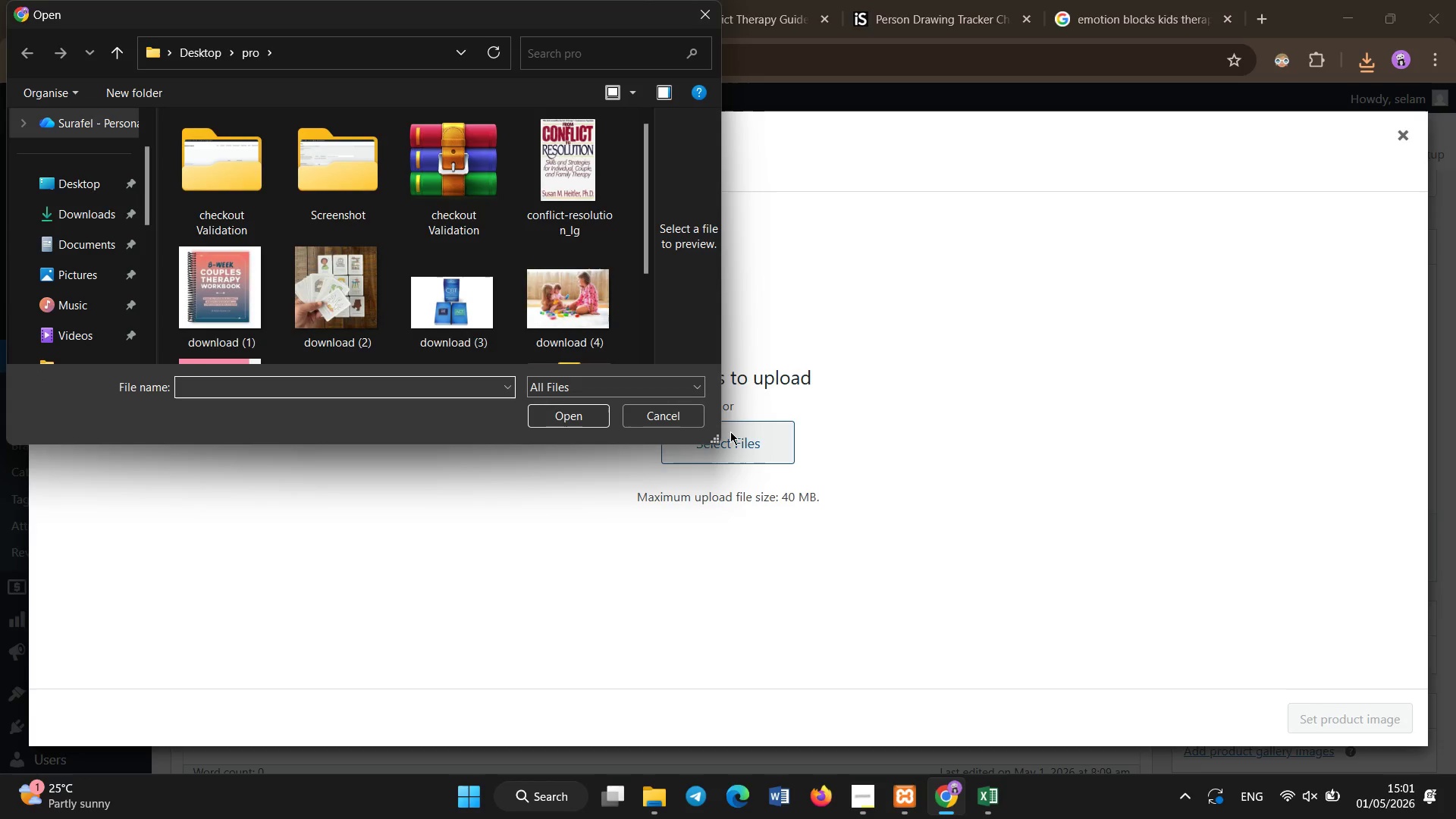 
left_click([556, 182])
 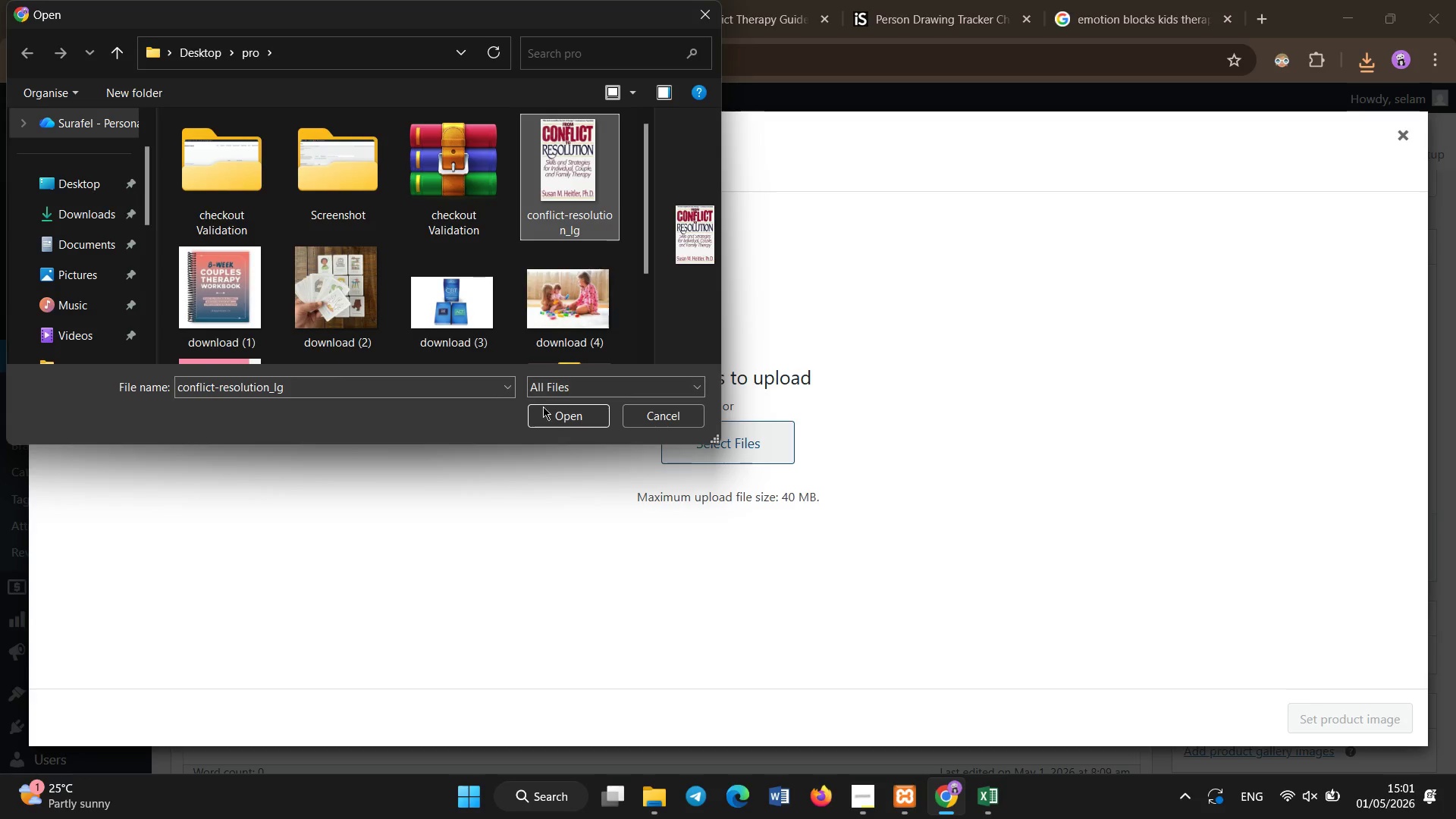 
left_click([548, 419])
 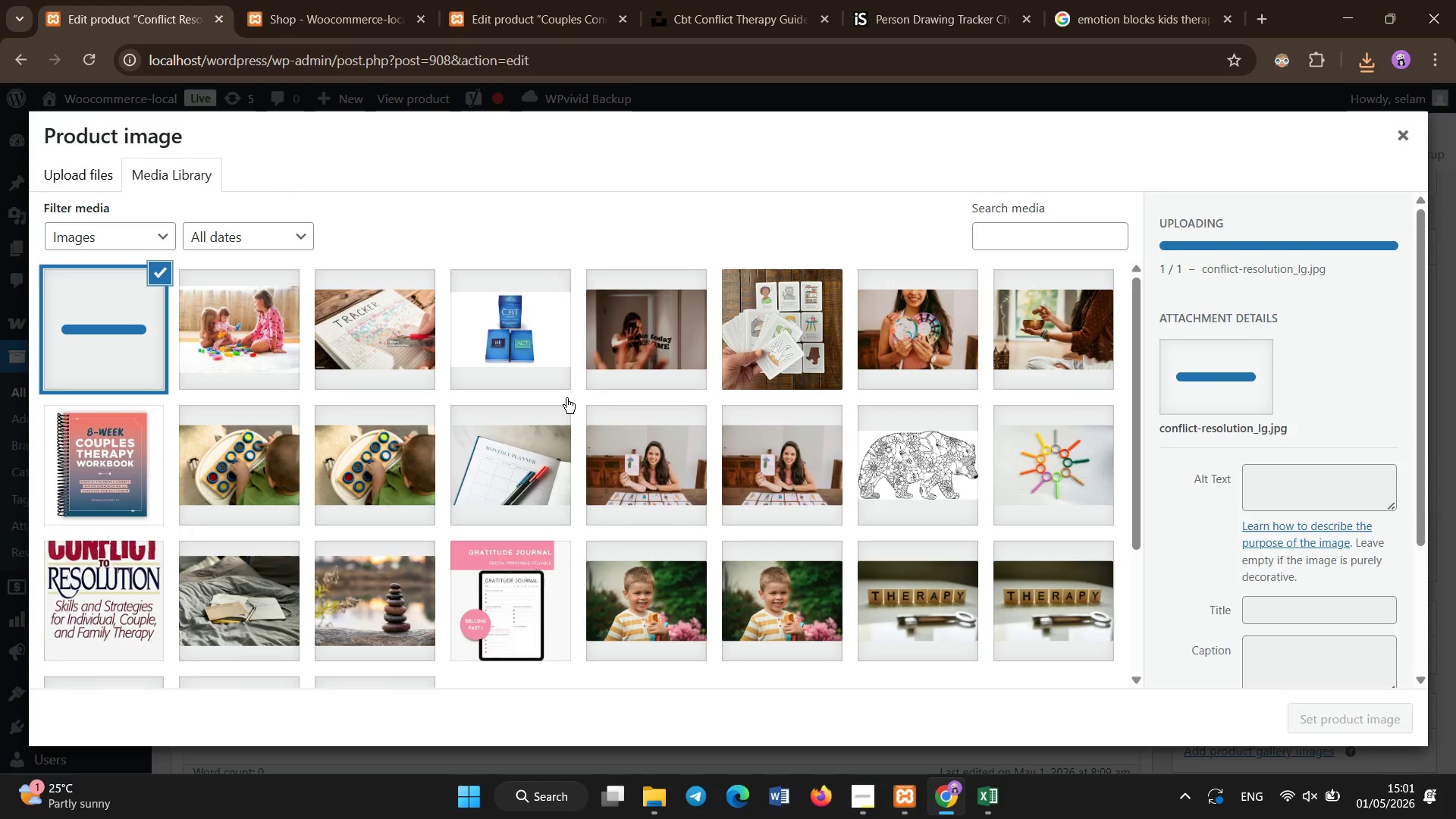 
wait(9.81)
 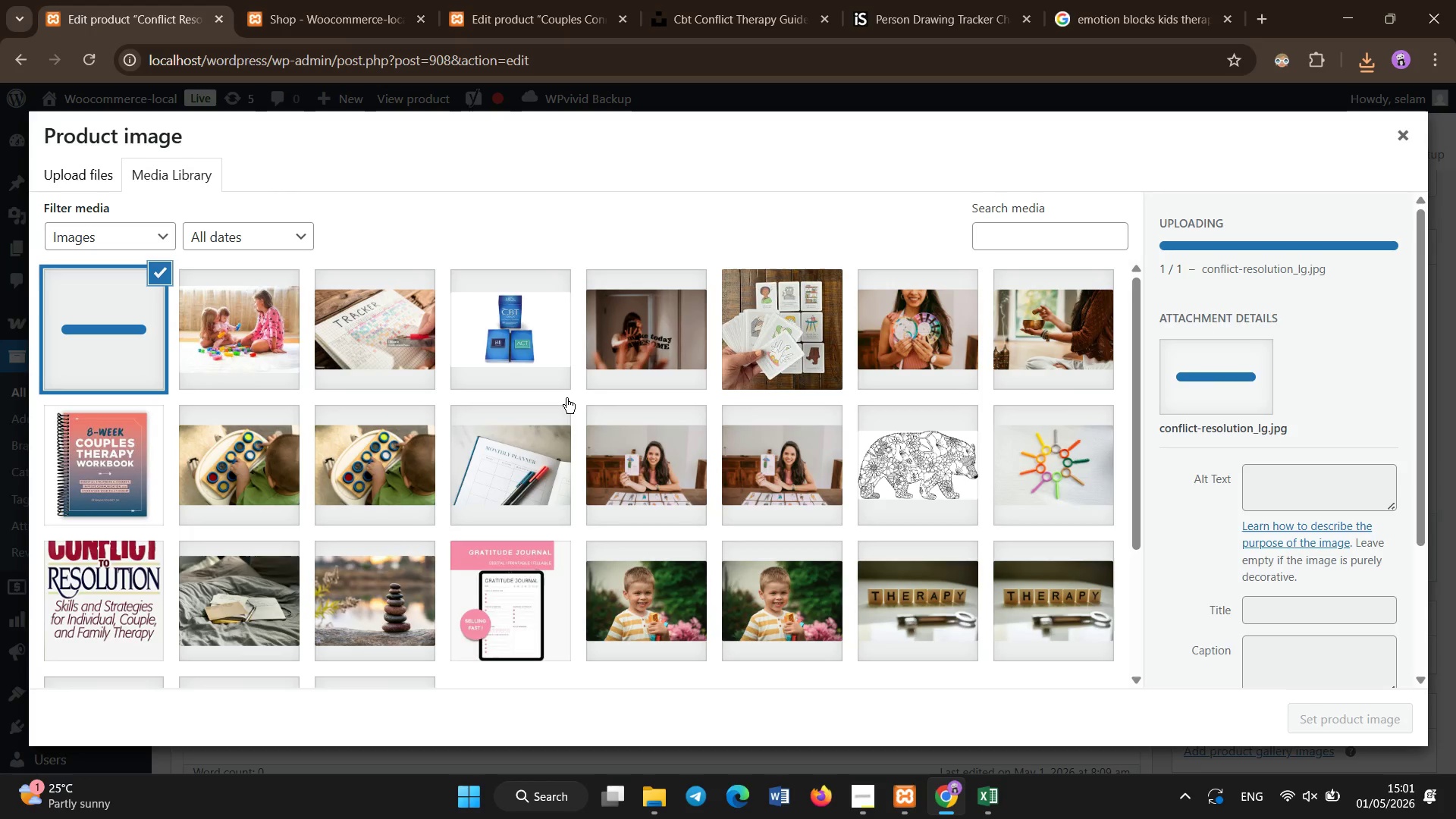 
left_click([1341, 433])
 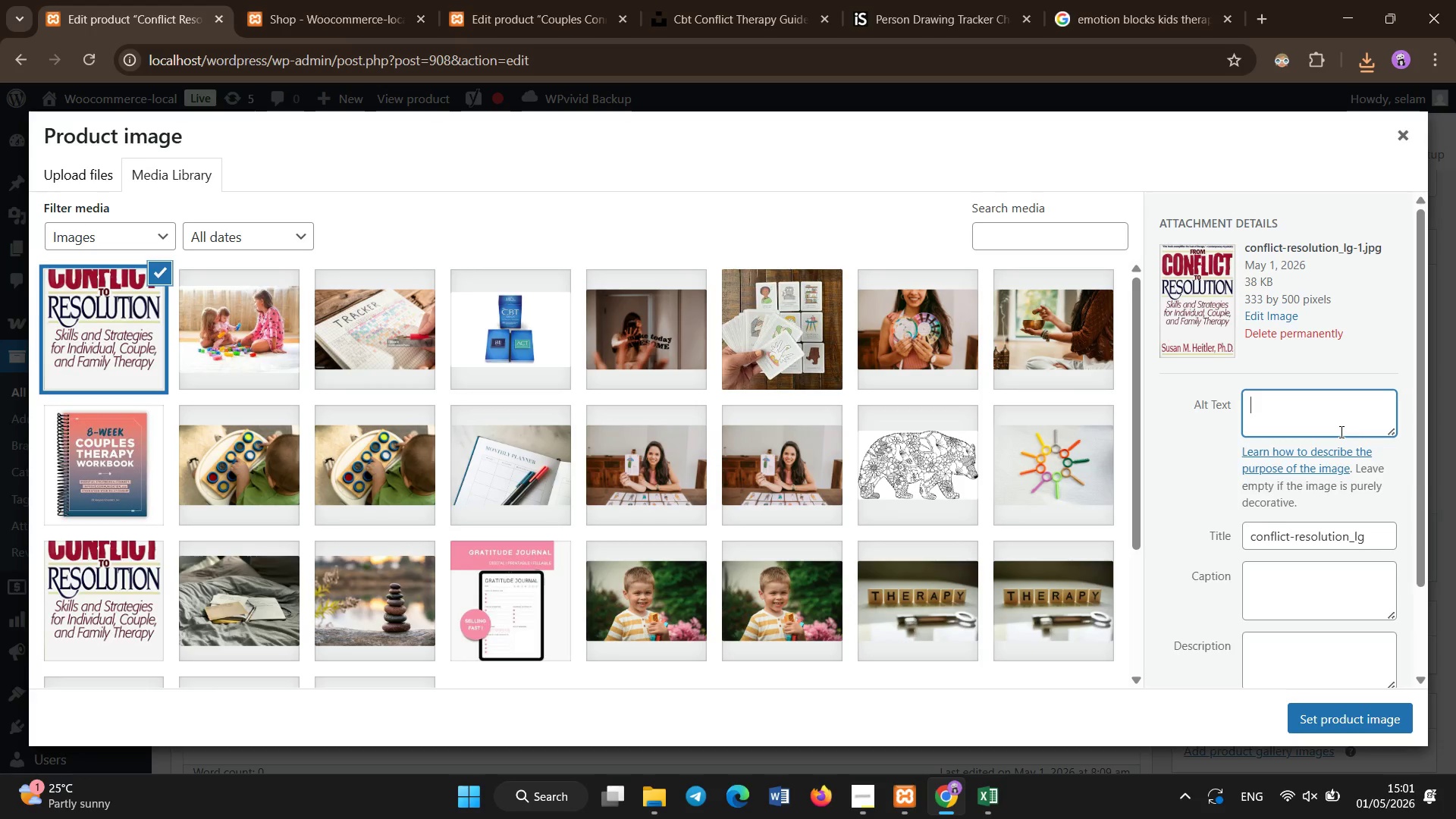 
type(Conflict resoultion guide cbpt )
key(Backspace)
key(Backspace)
key(Backspace)
type(t confi)
key(Backspace)
type(lict tools)
 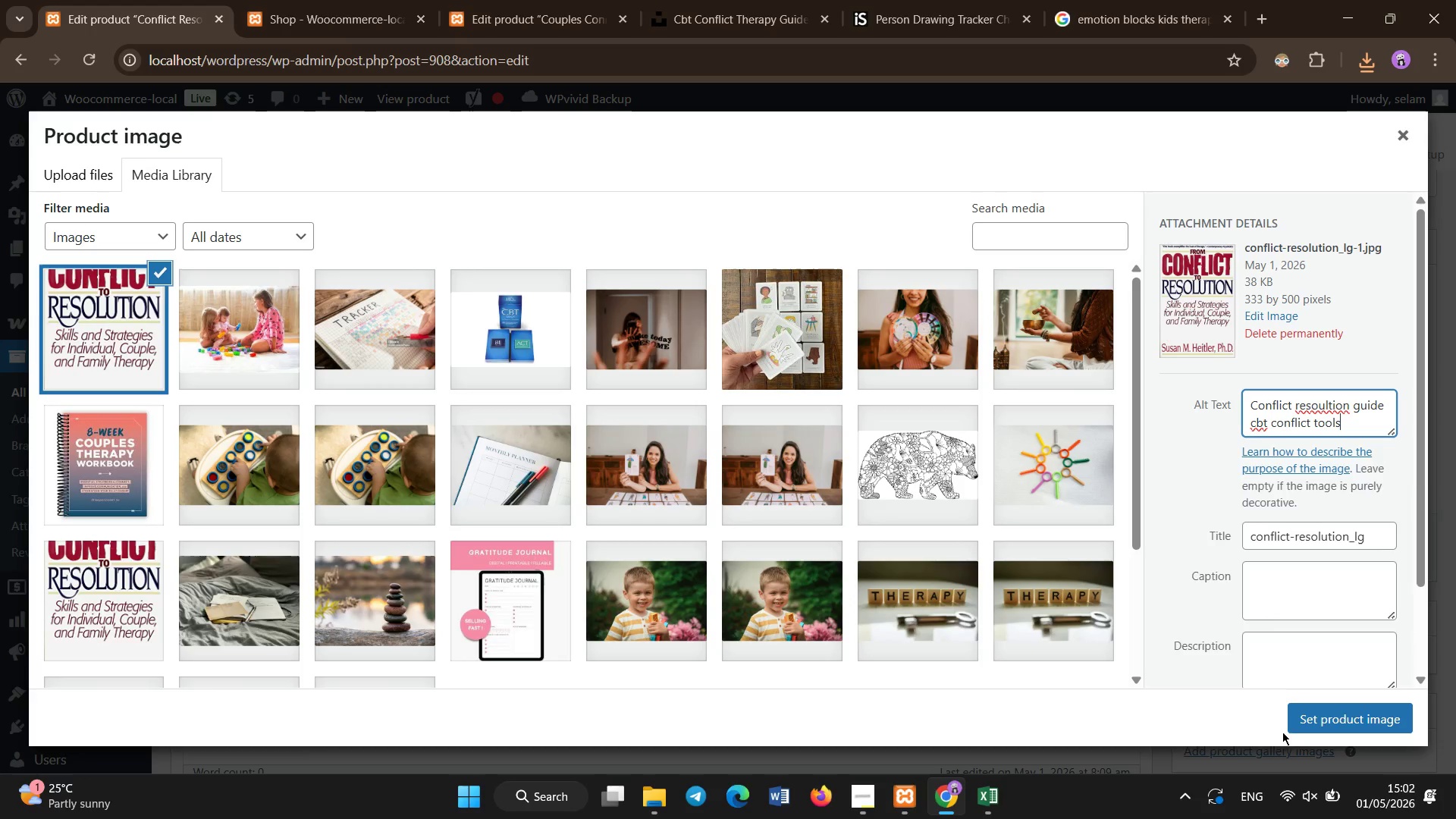 
left_click([1326, 704])
 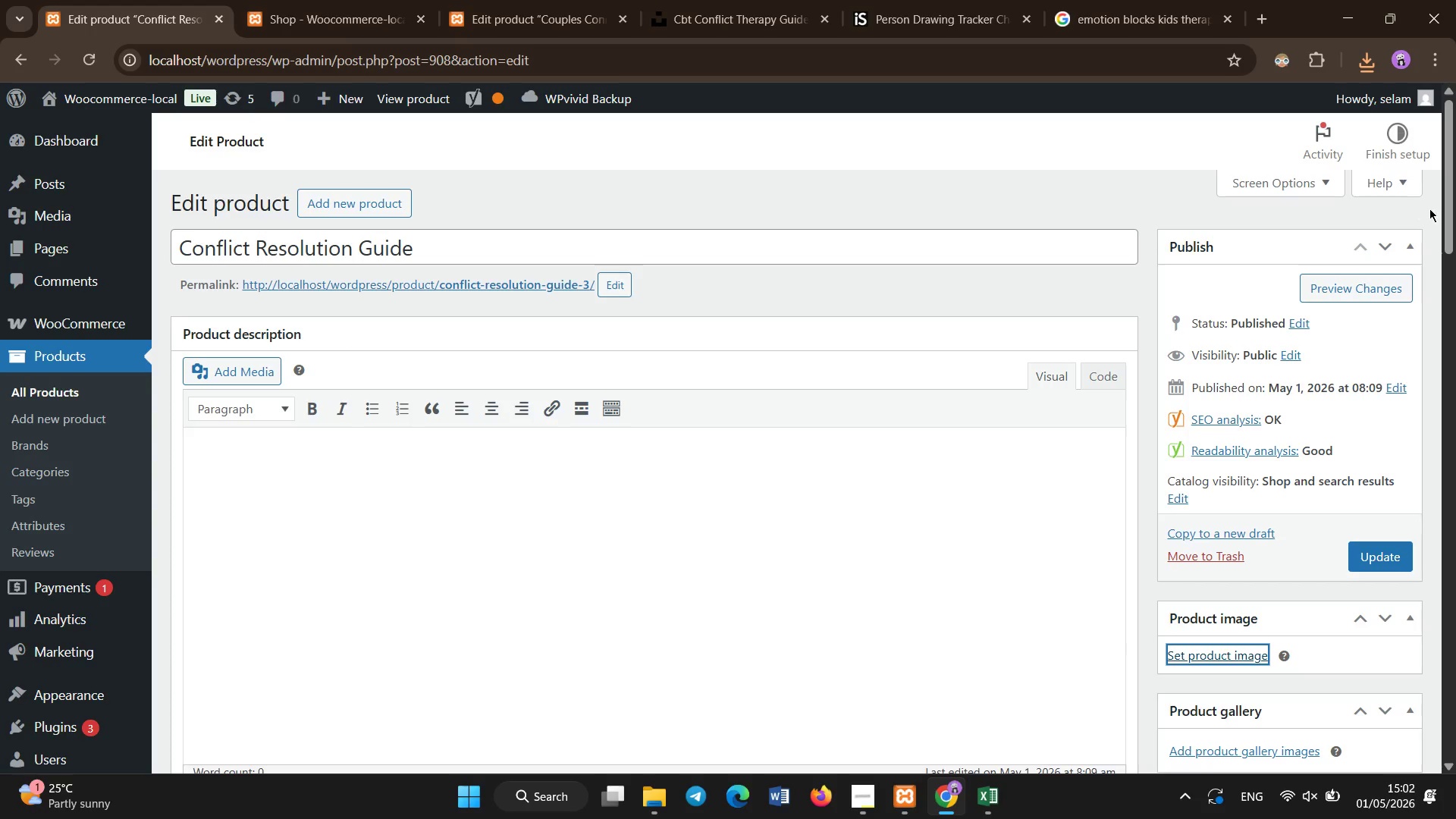 
left_click_drag(start_coordinate=[1450, 218], to_coordinate=[1445, 278])
 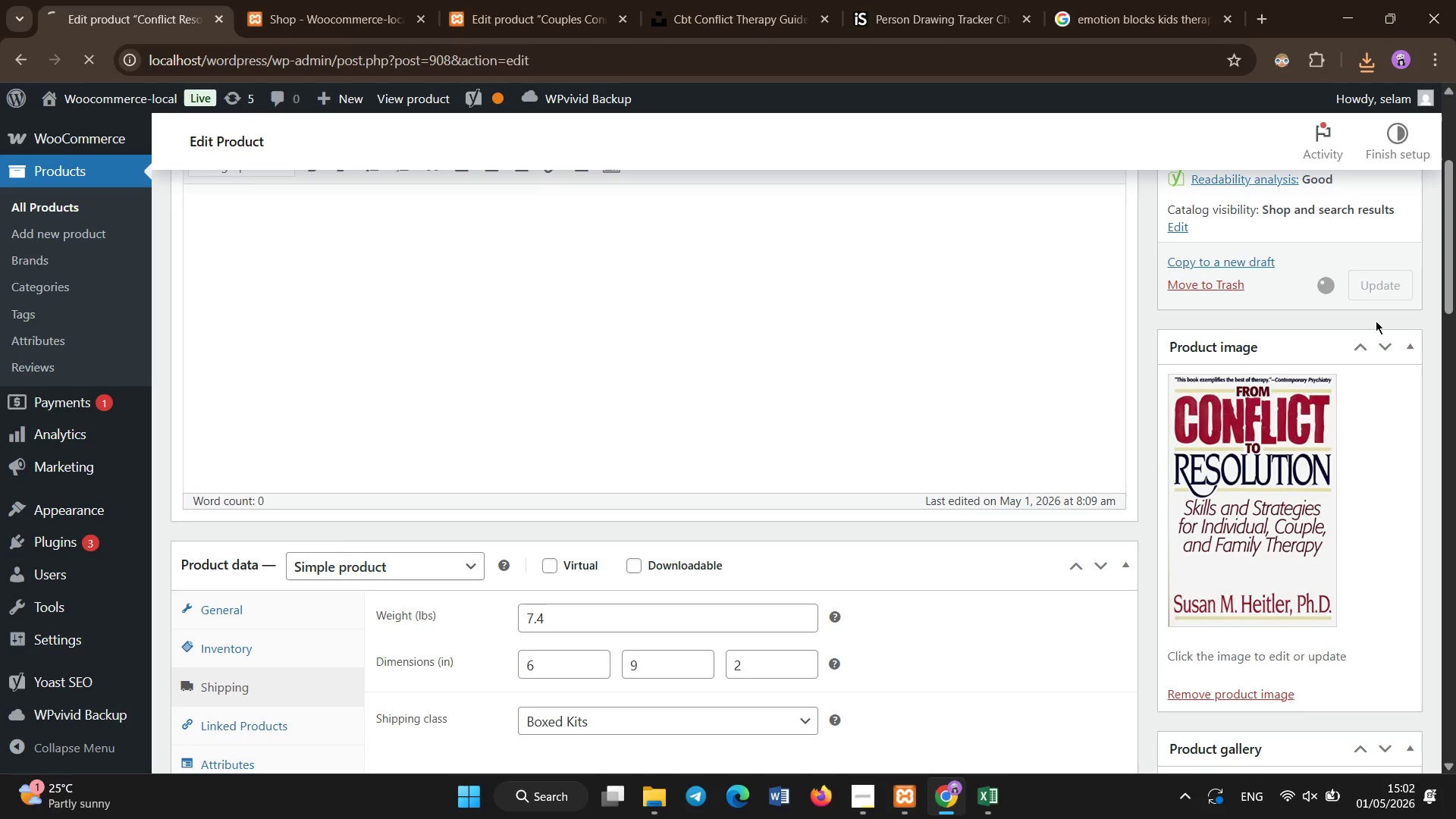 
wait(6.78)
 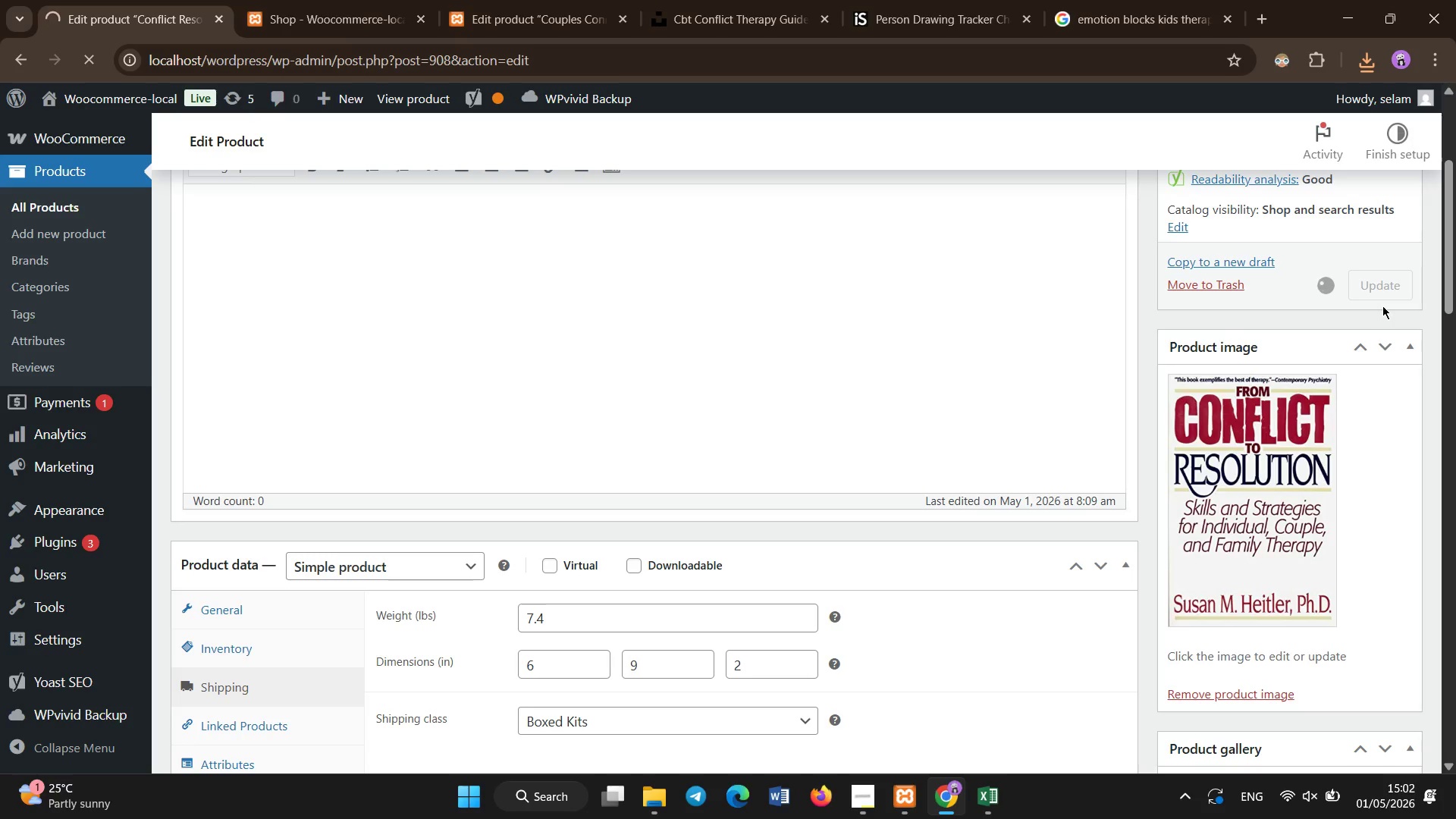 
left_click_drag(start_coordinate=[1455, 246], to_coordinate=[1455, 111])
 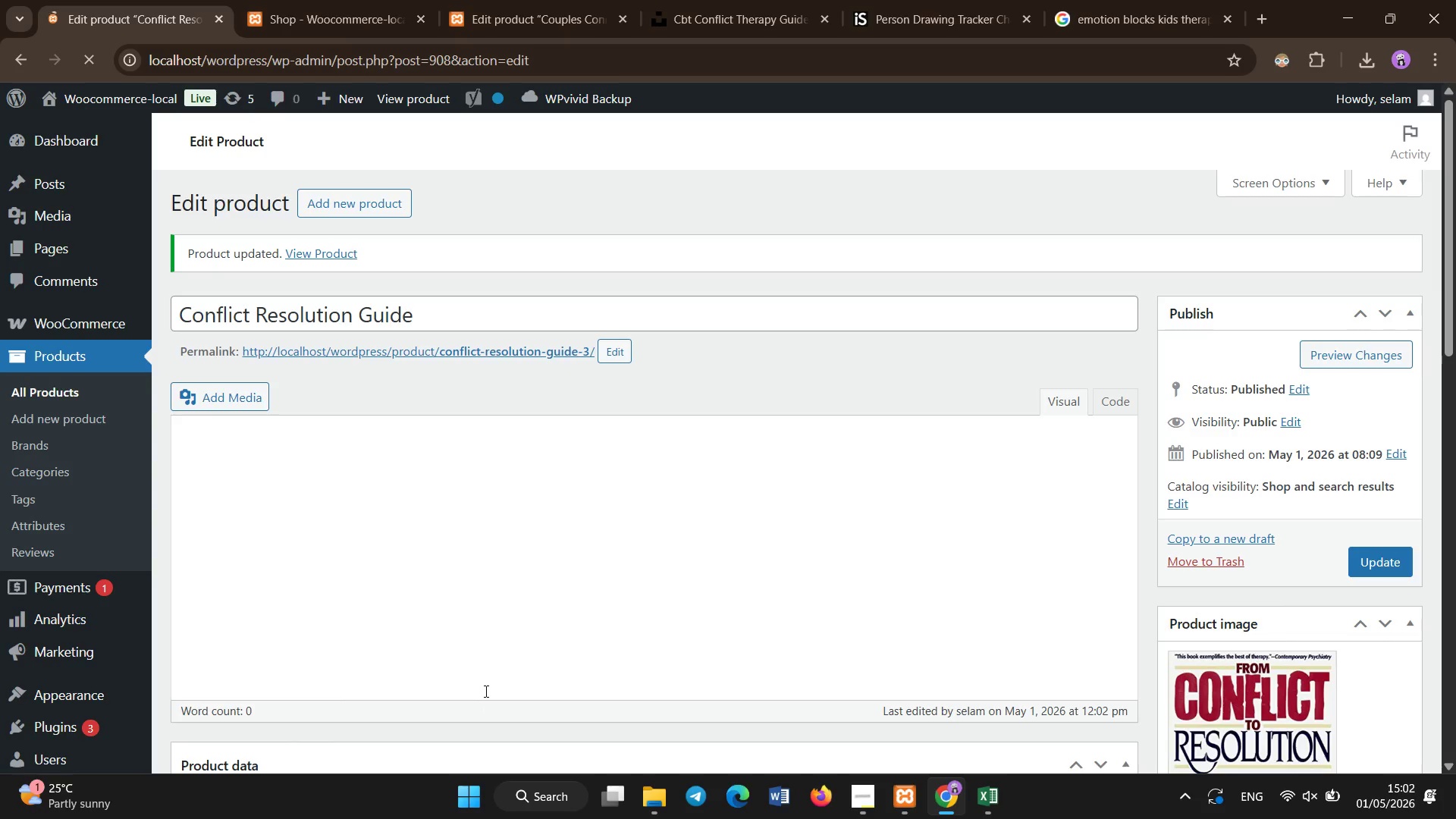 
wait(21.14)
 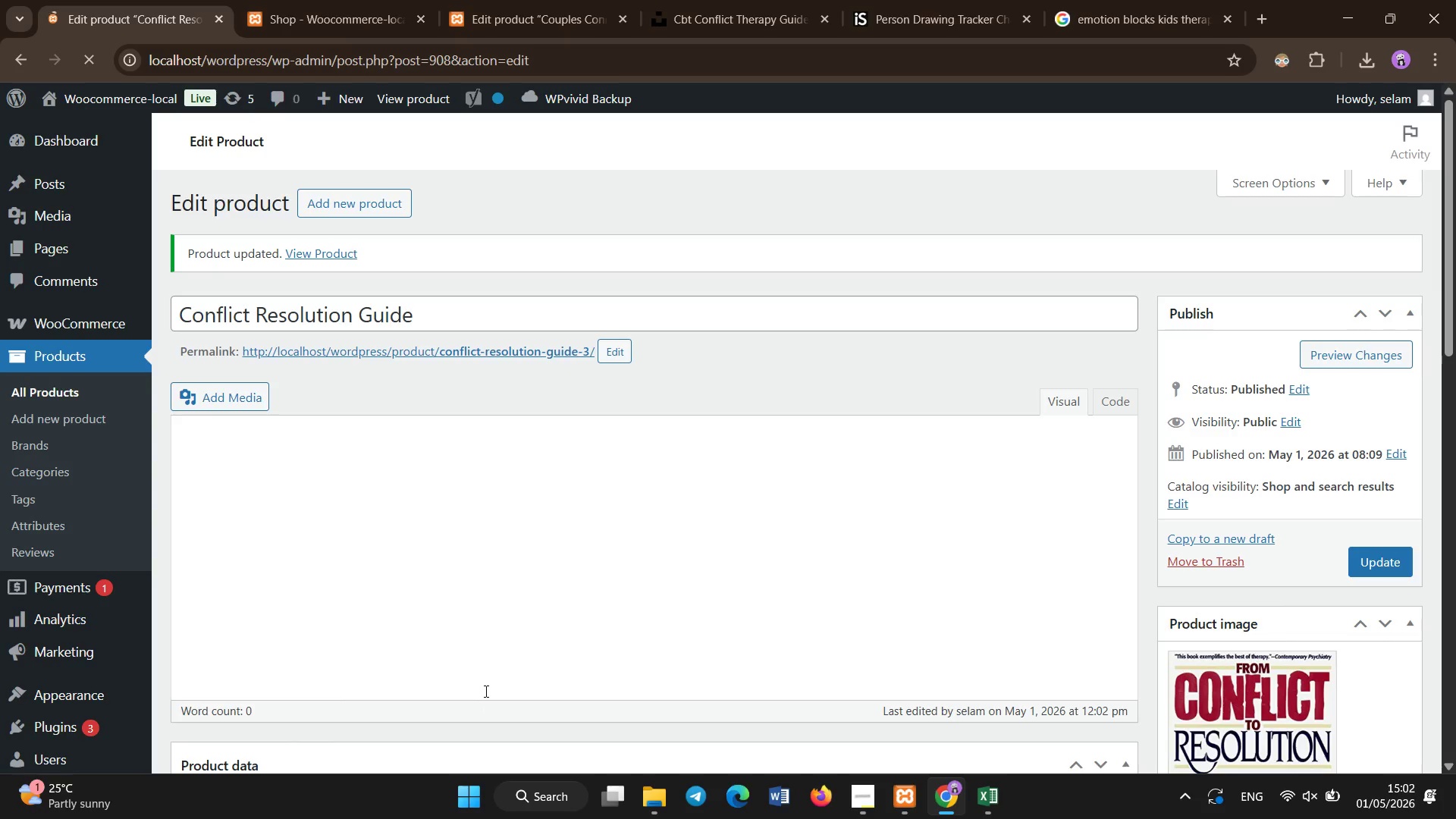 
left_click([103, 382])
 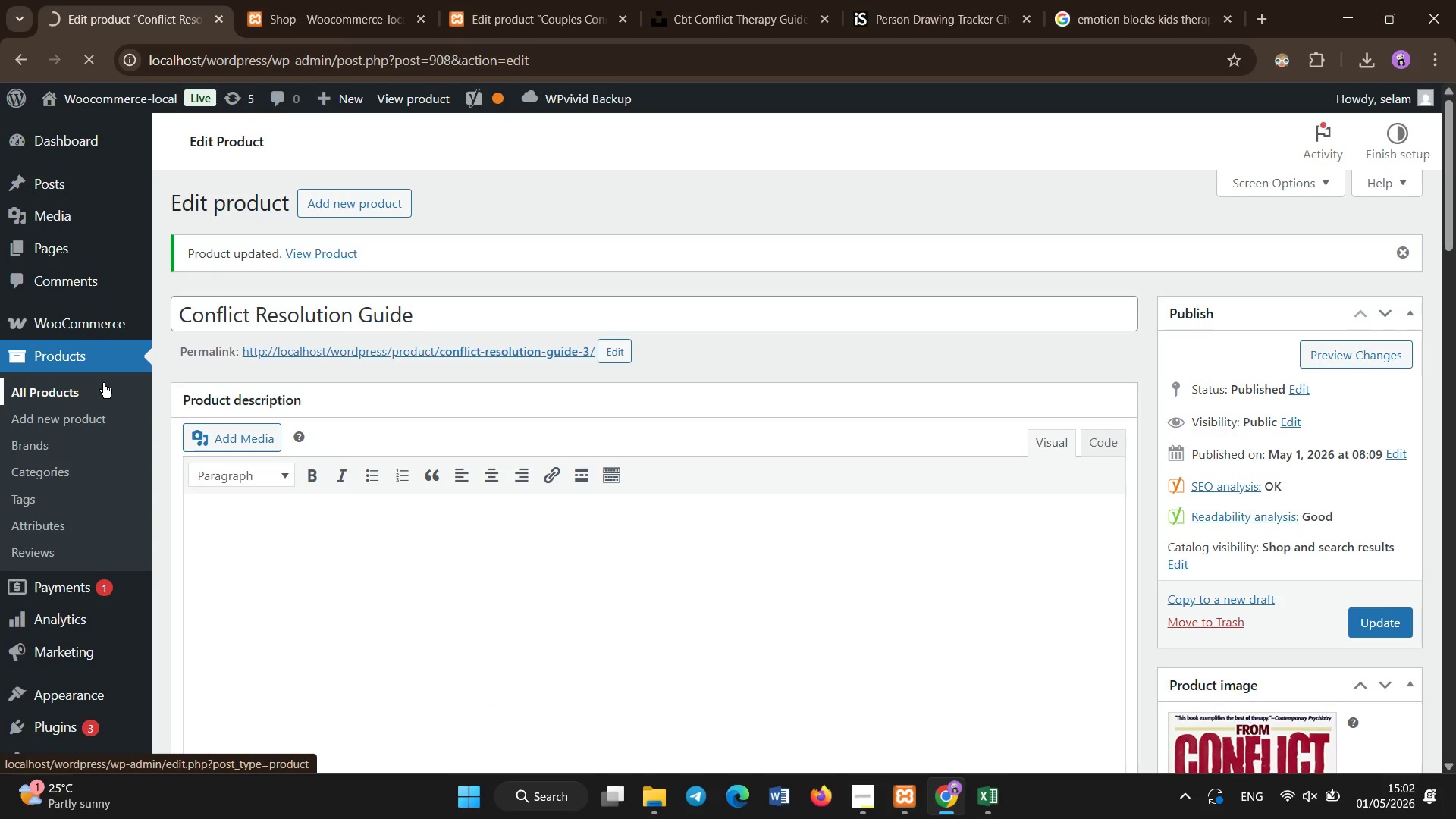 
wait(9.42)
 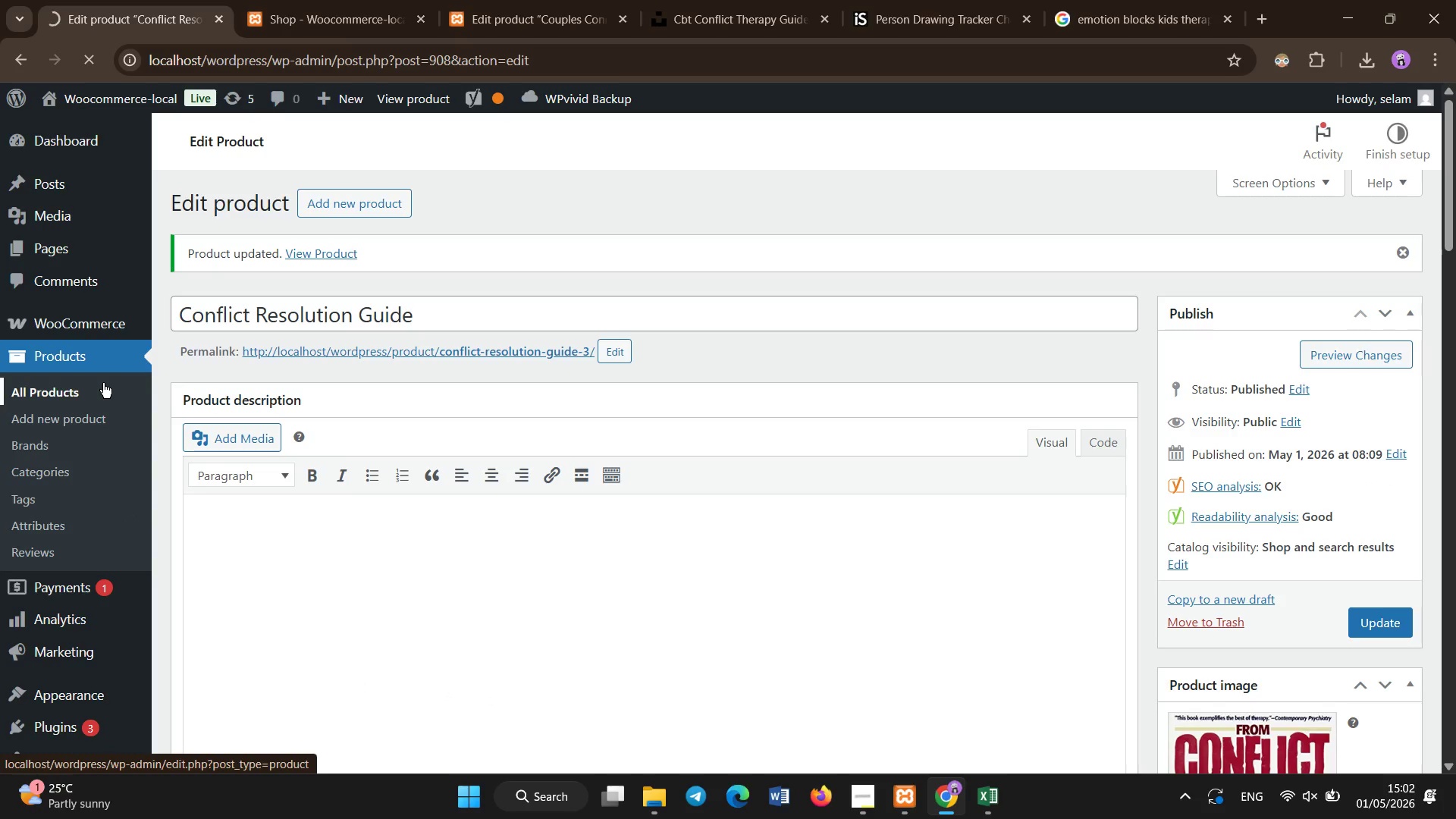 
scroll: coordinate [235, 352], scroll_direction: down, amount: 8.0
 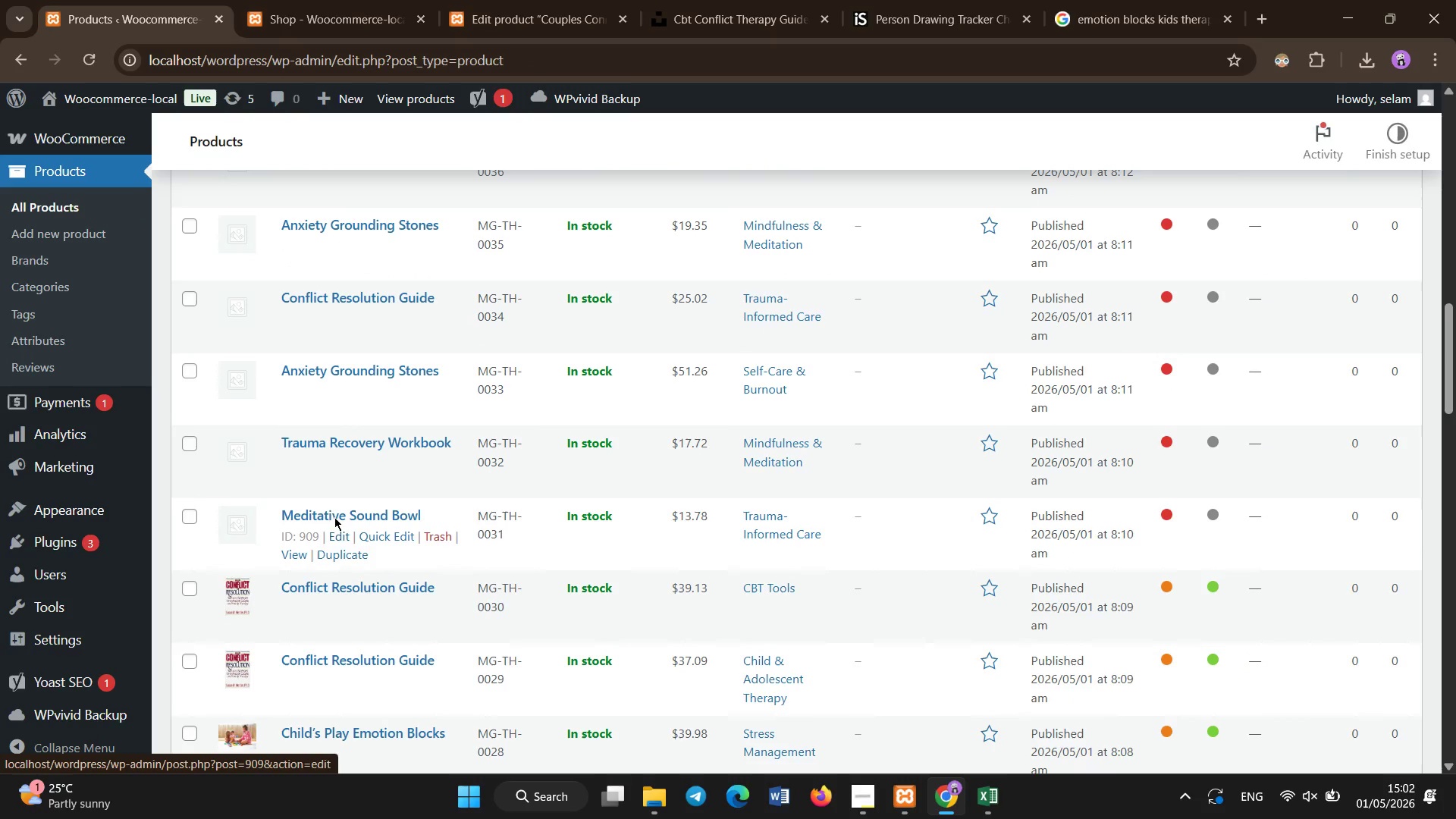 
left_click([337, 510])
 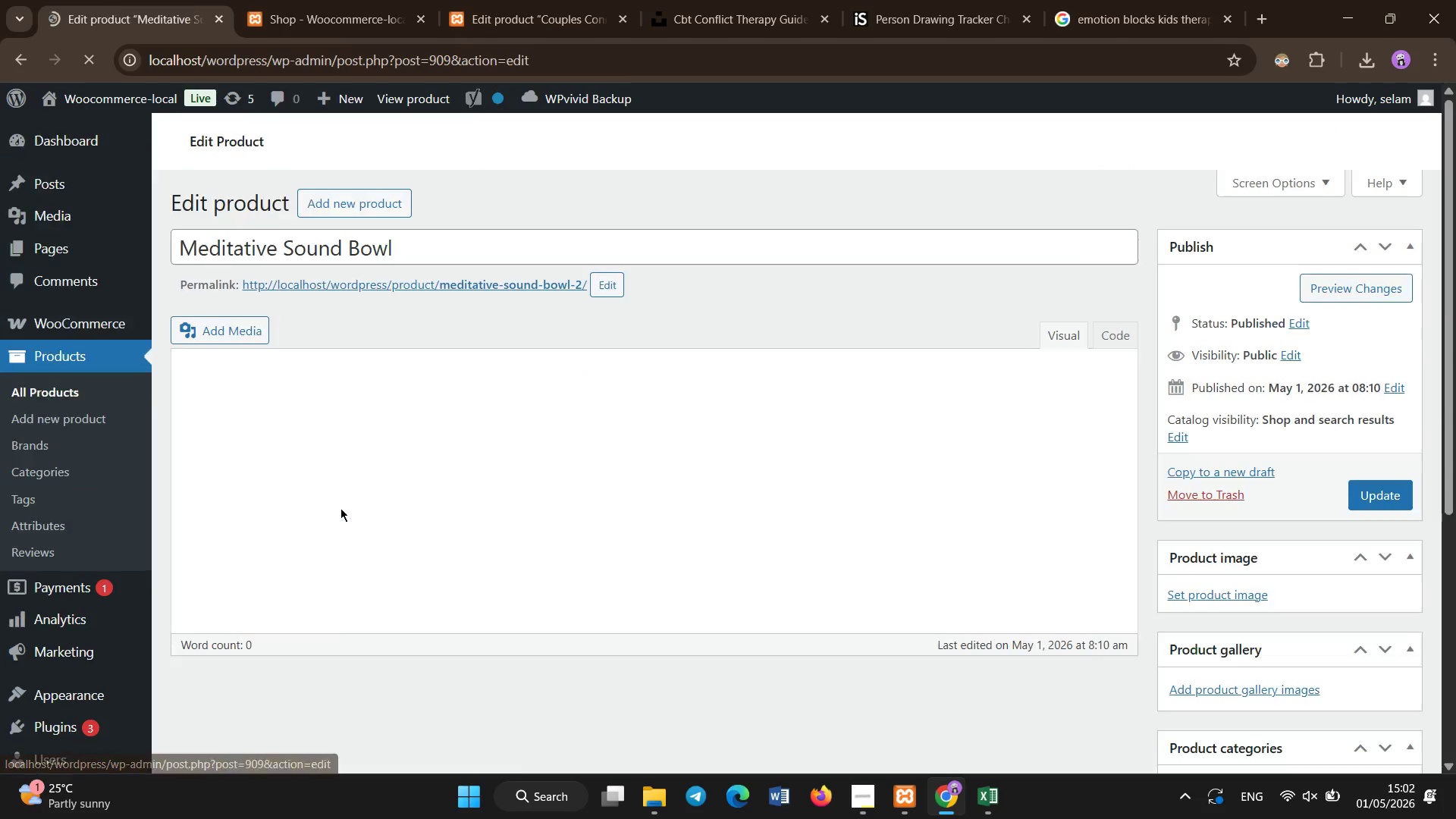 
wait(5.95)
 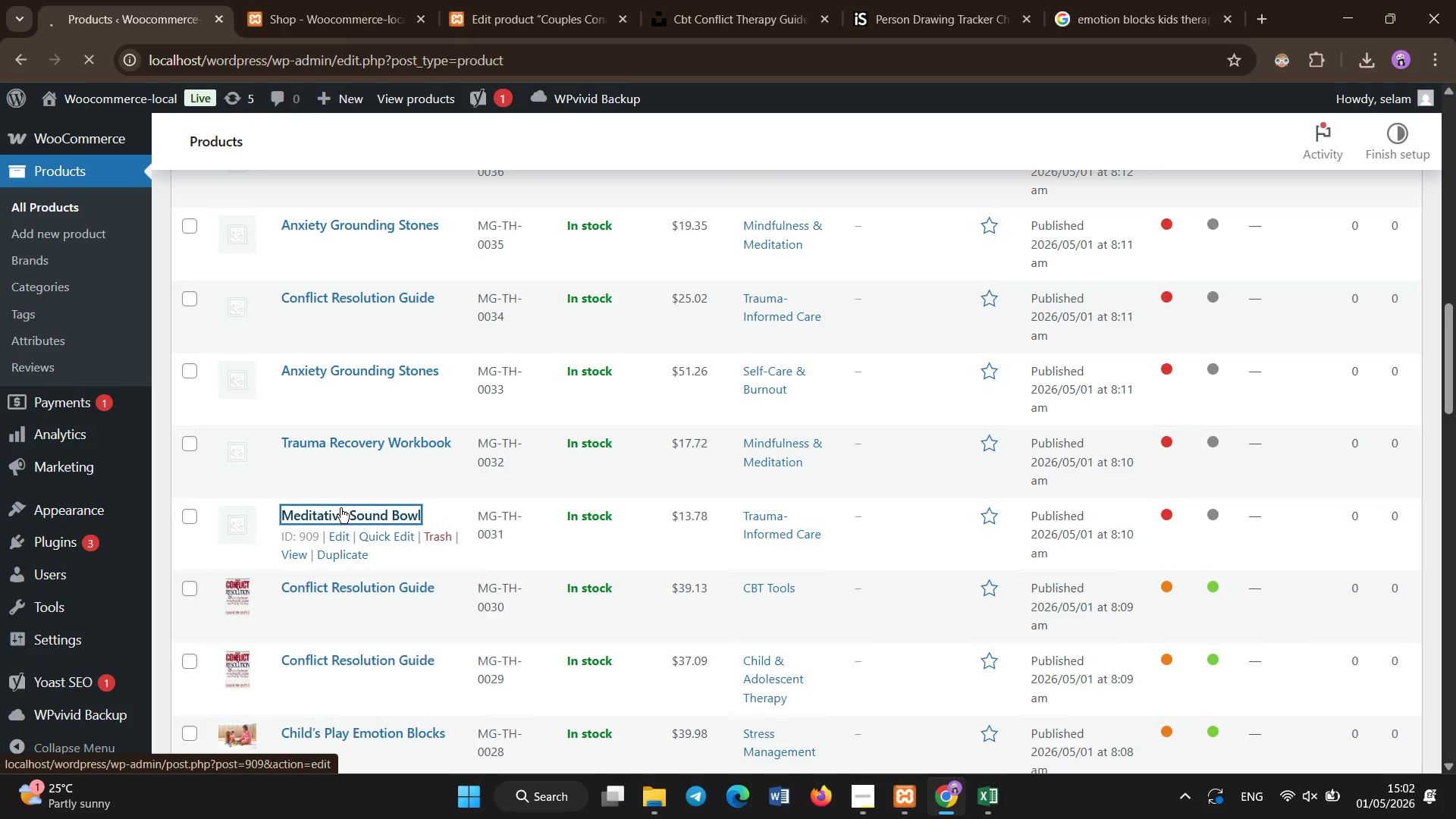 
scroll: coordinate [399, 536], scroll_direction: down, amount: 4.0
 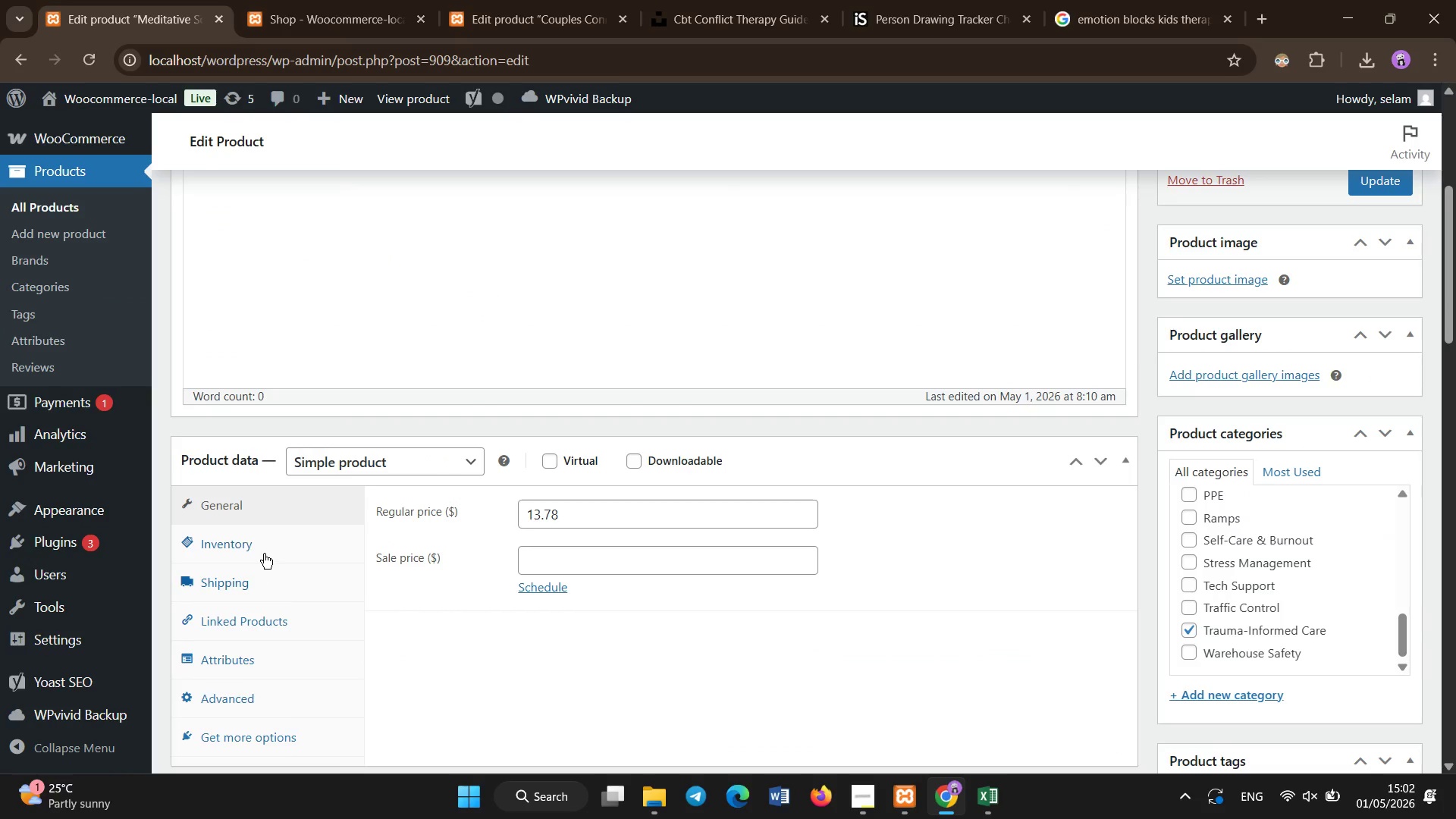 
left_click([264, 553])
 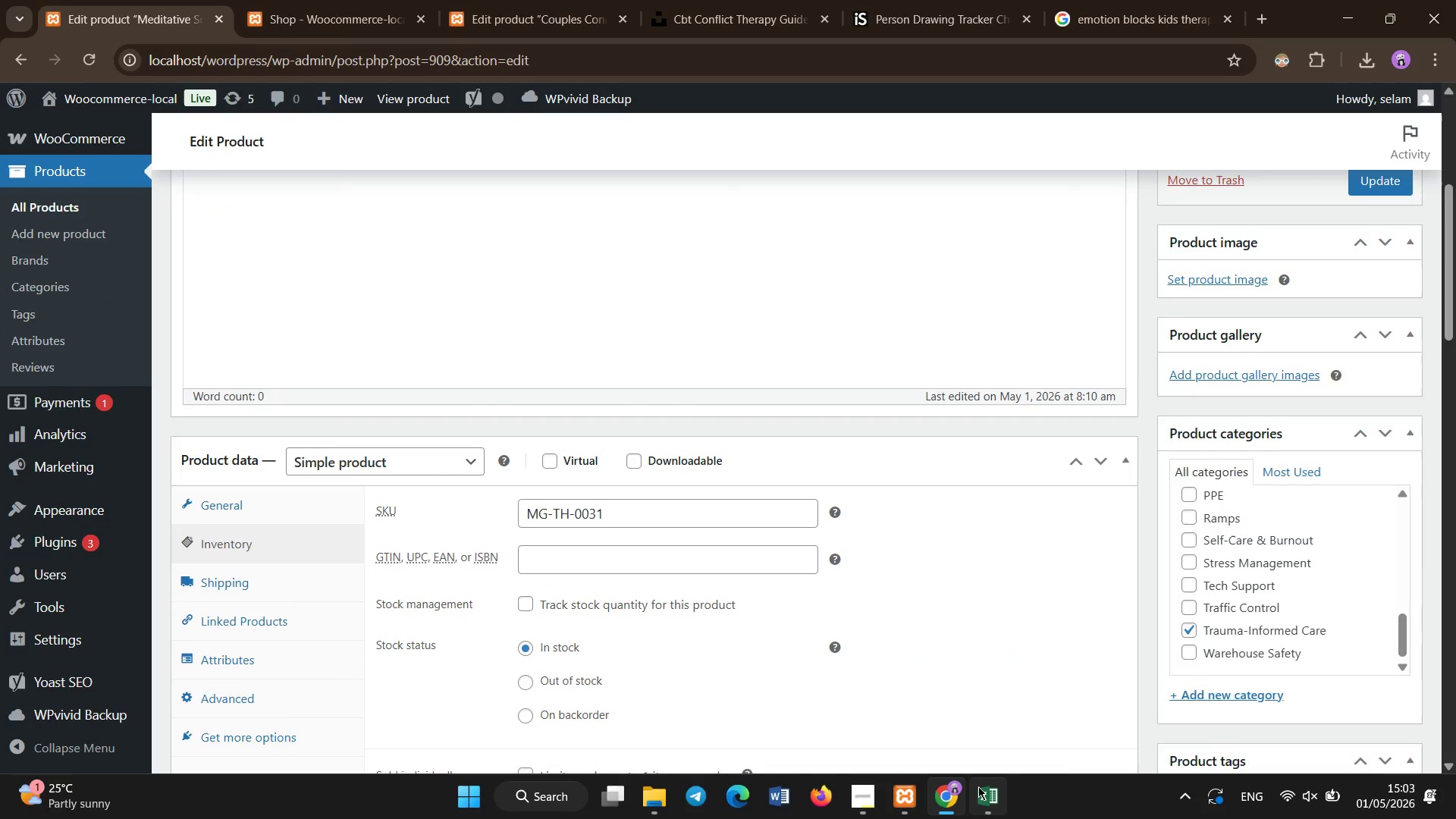 
left_click([981, 796])
 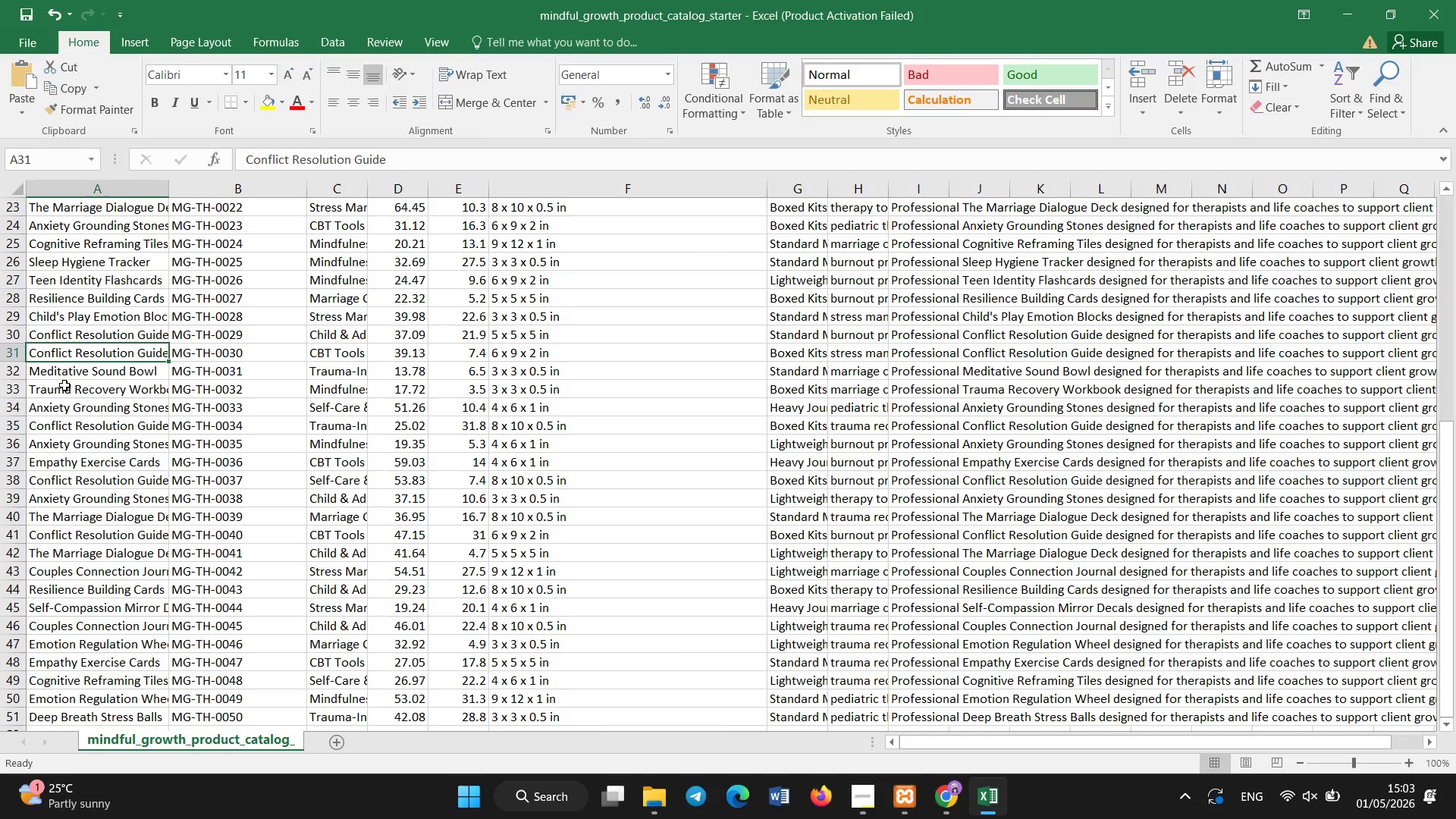 
left_click([67, 372])
 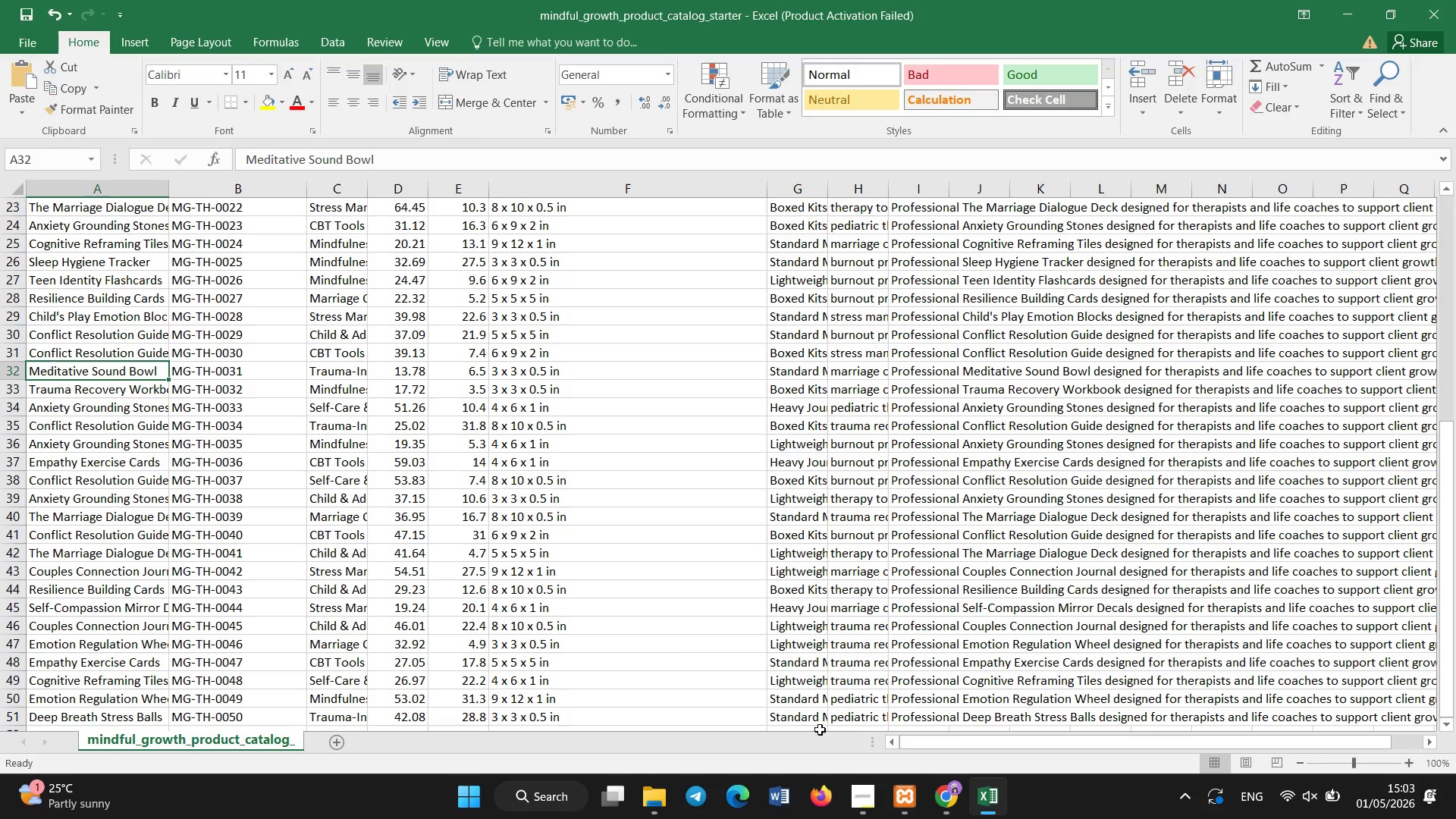 
left_click([951, 801])
 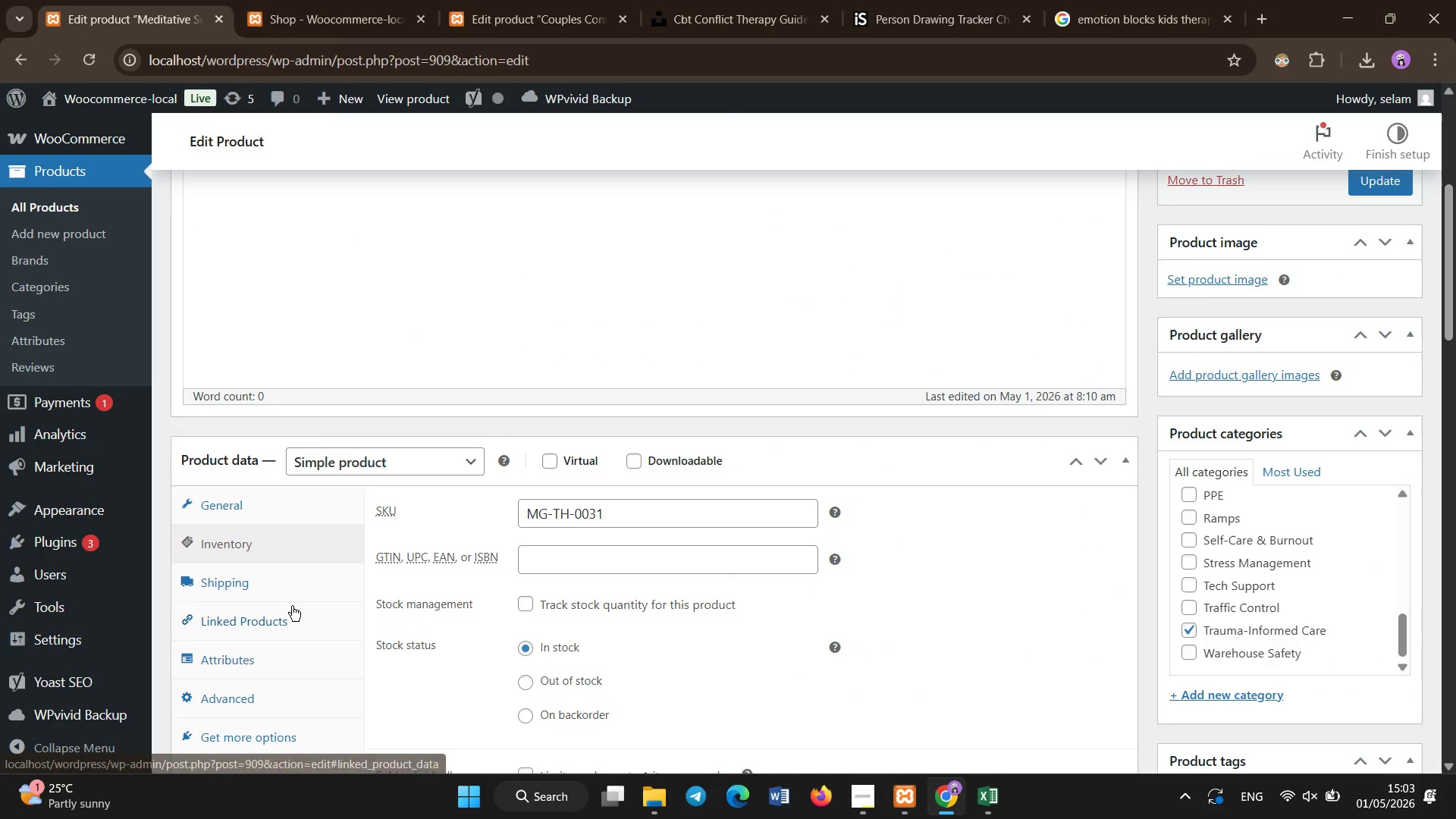 
left_click([288, 602])
 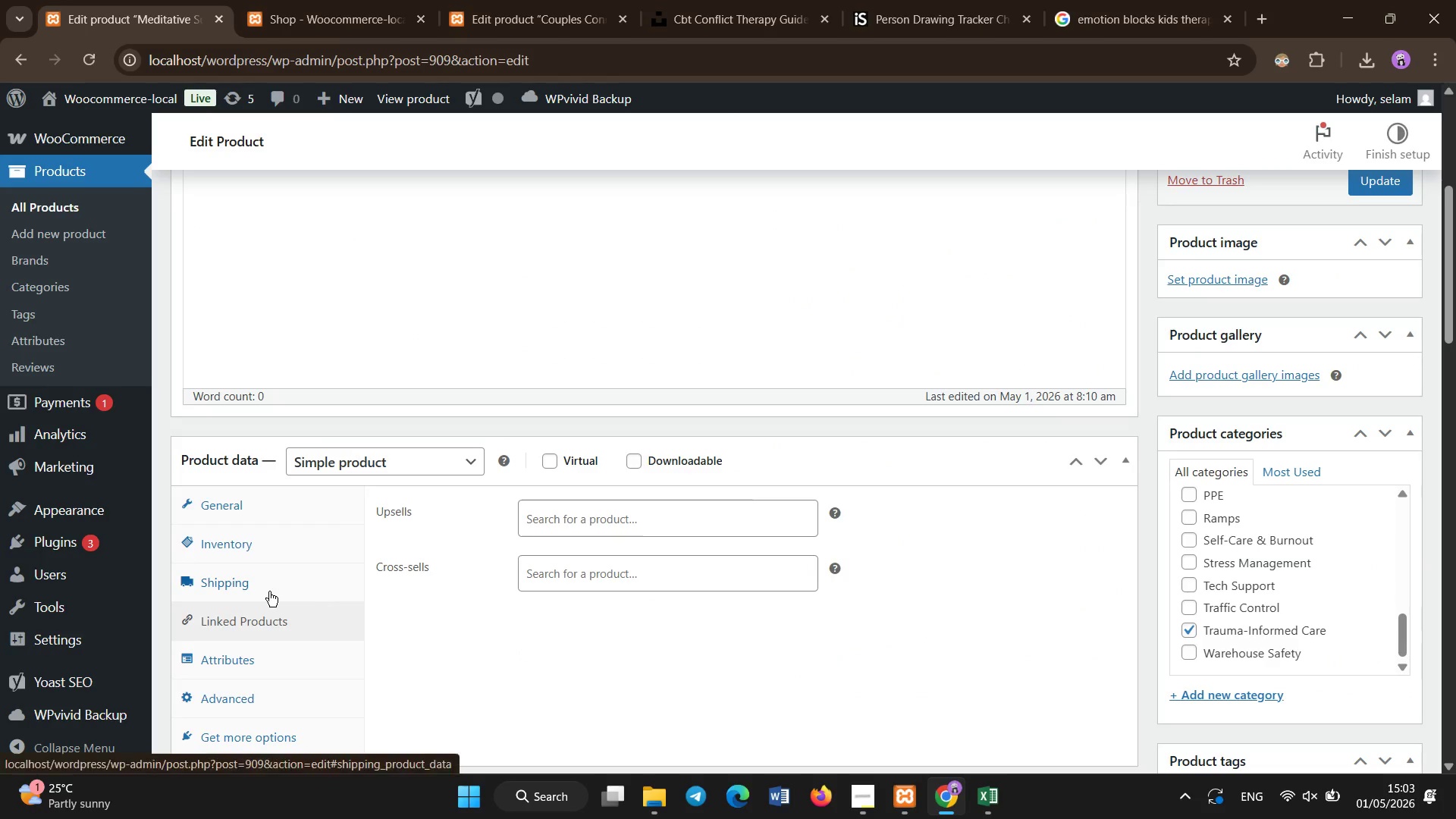 
left_click([268, 573])
 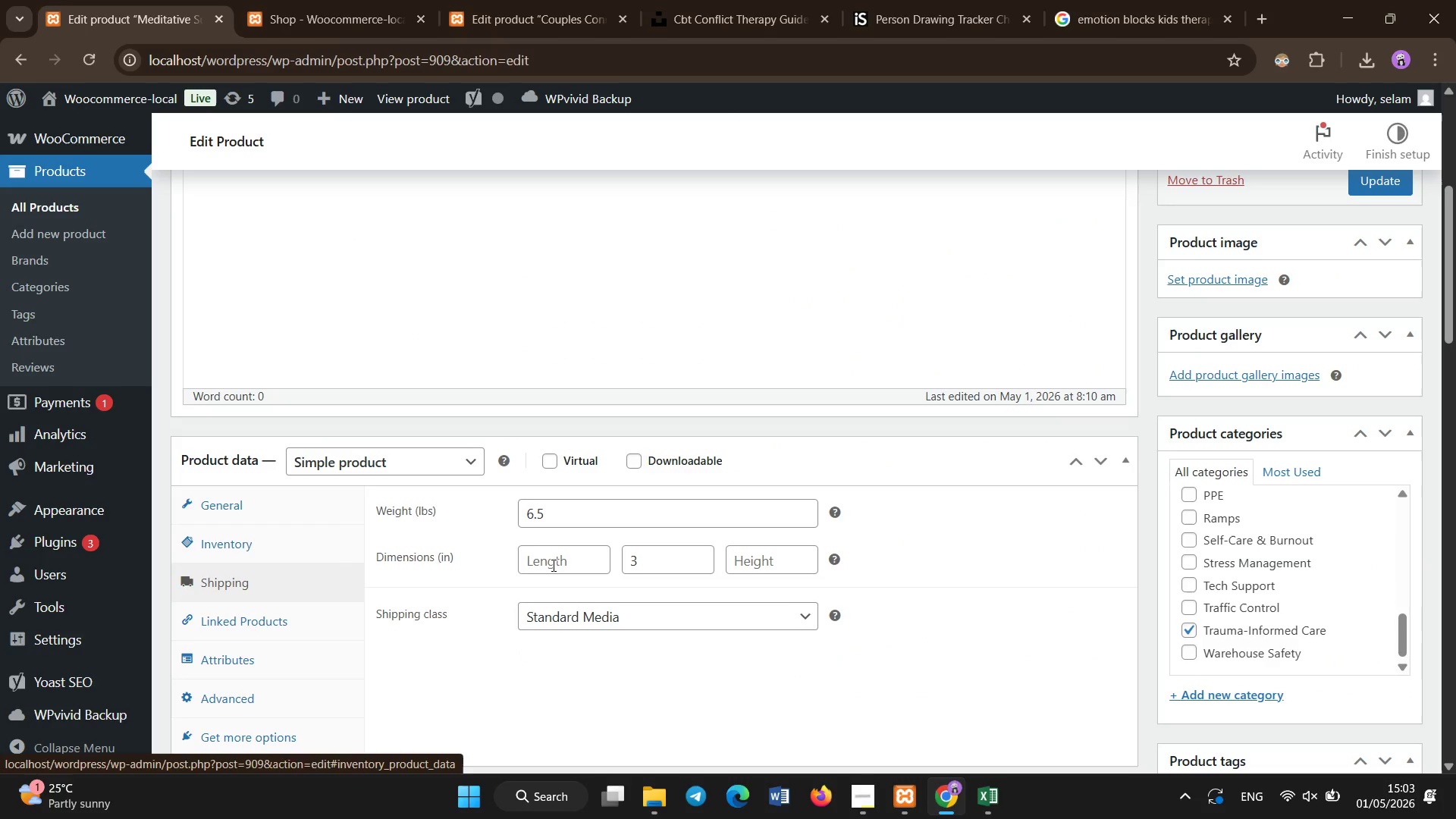 
left_click([593, 570])
 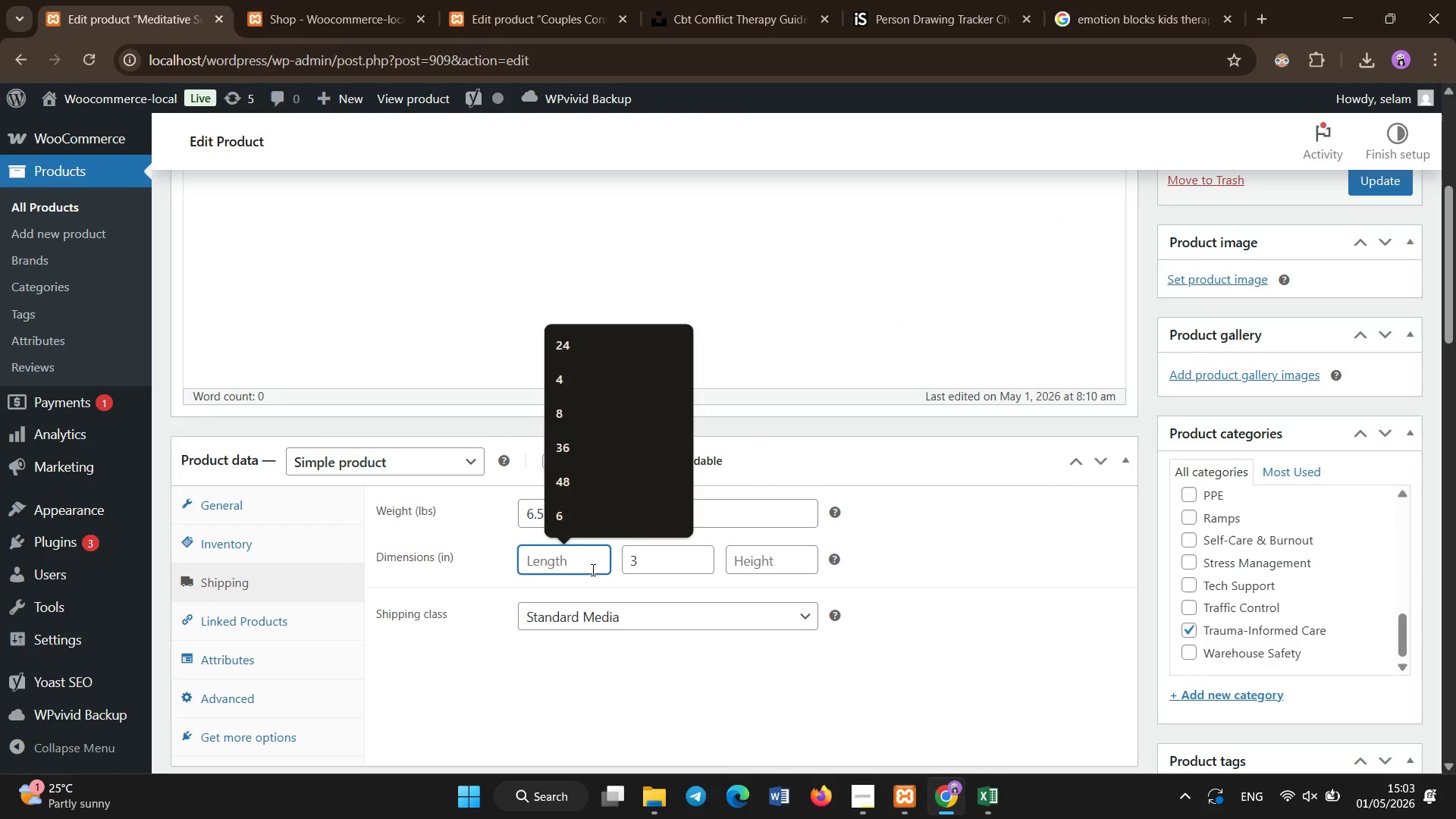 
key(Numpad3)
 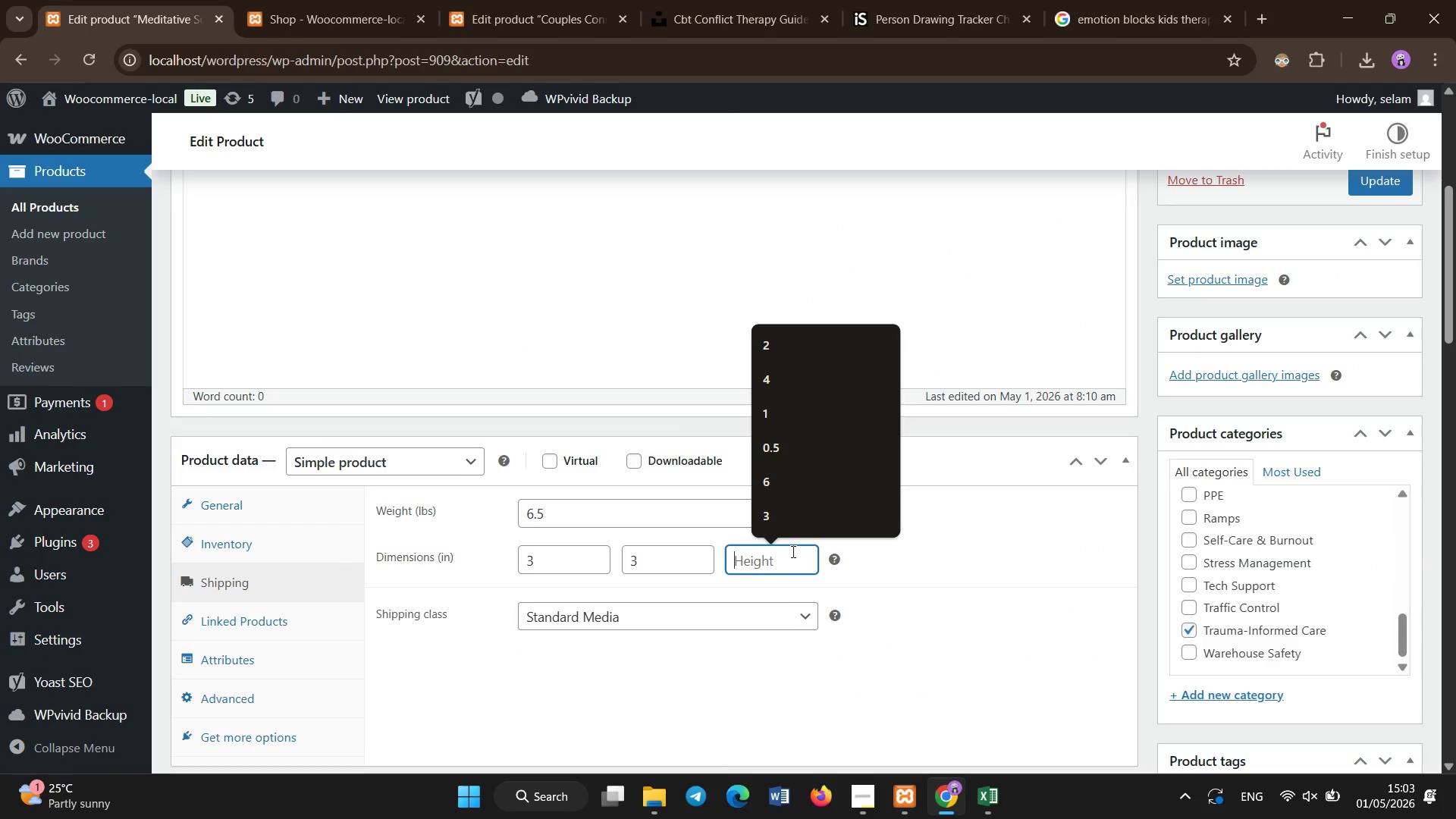 
key(Numpad0)
 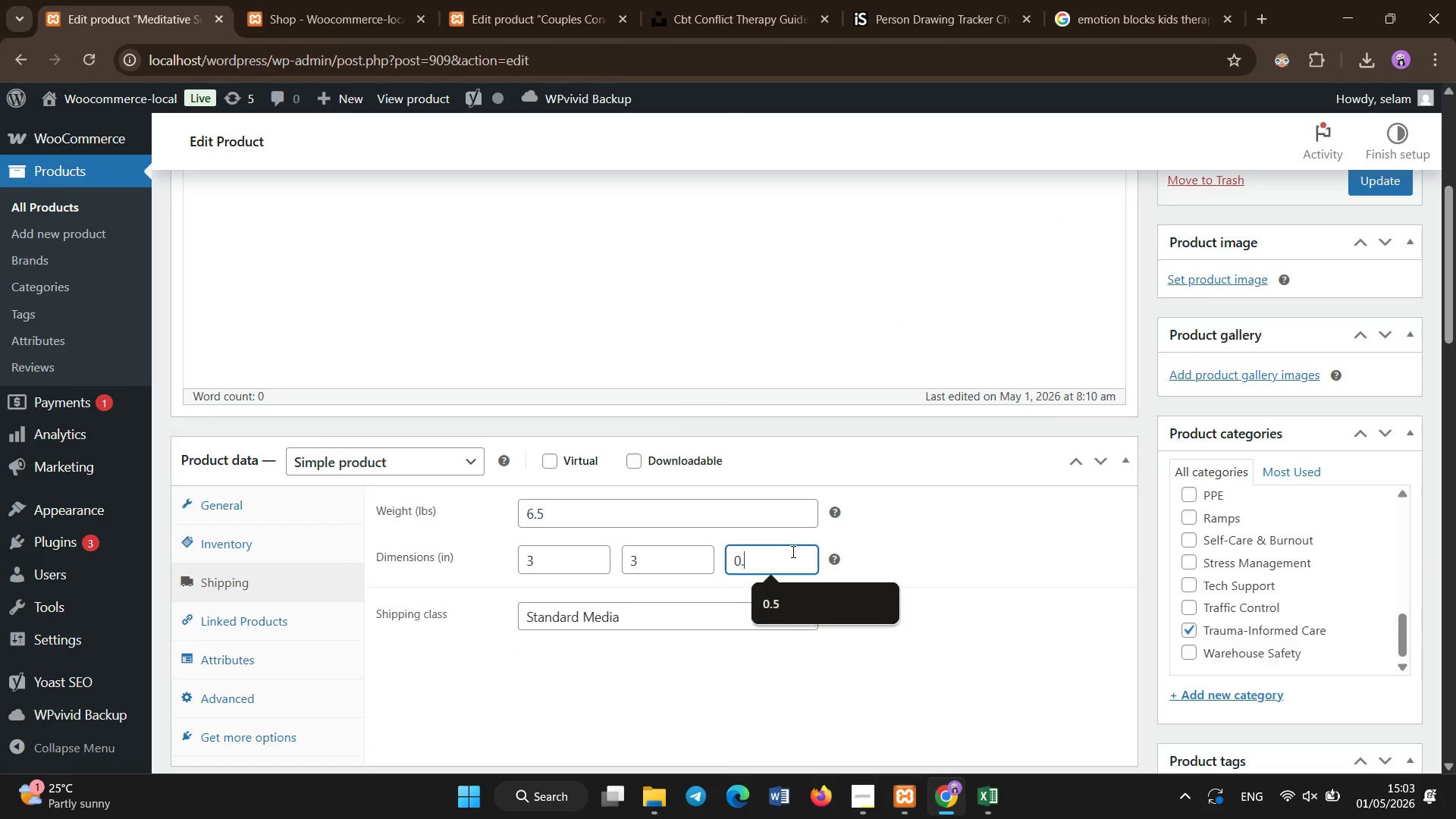 
key(NumpadDecimal)
 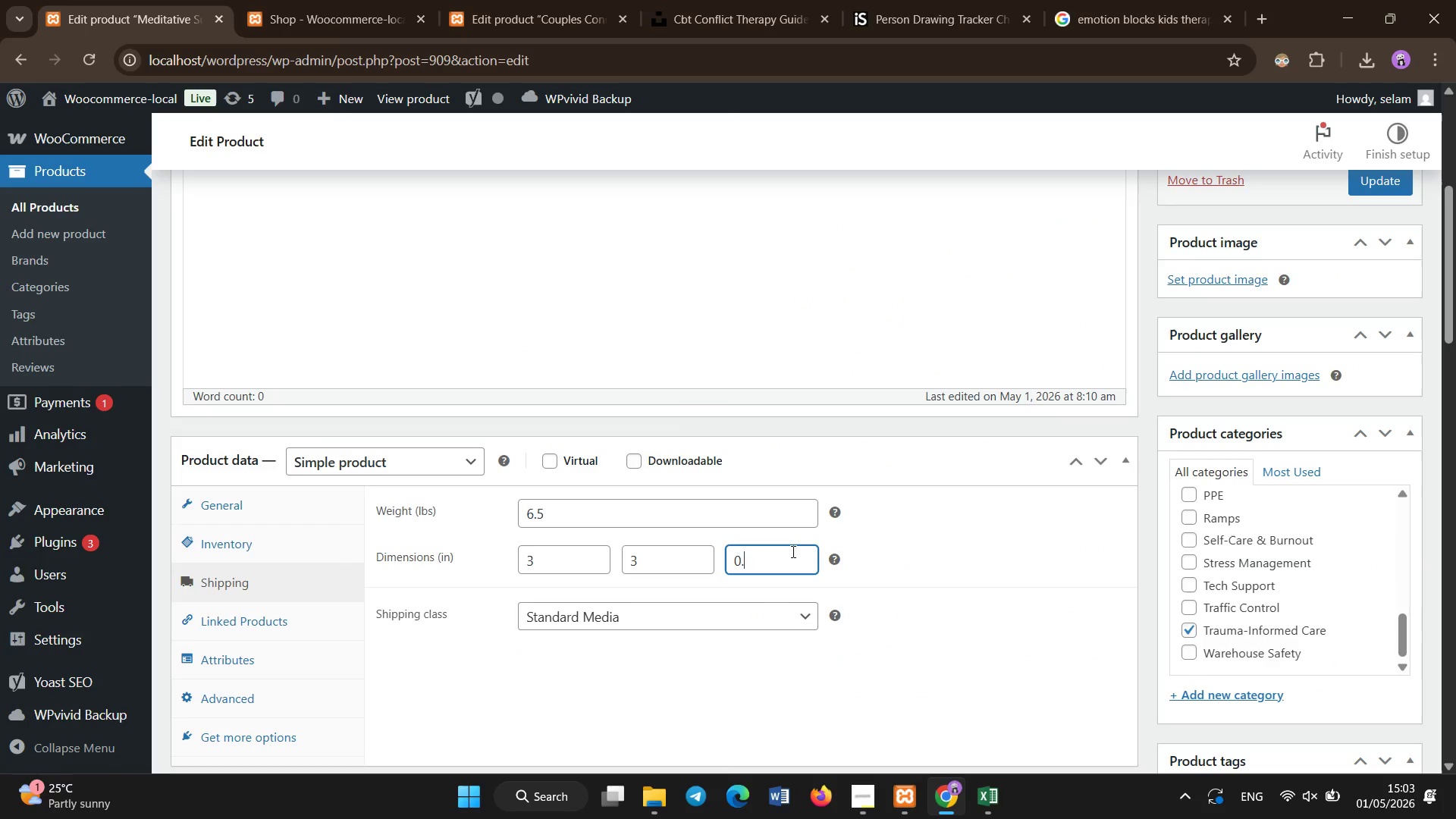 
key(Numpad5)
 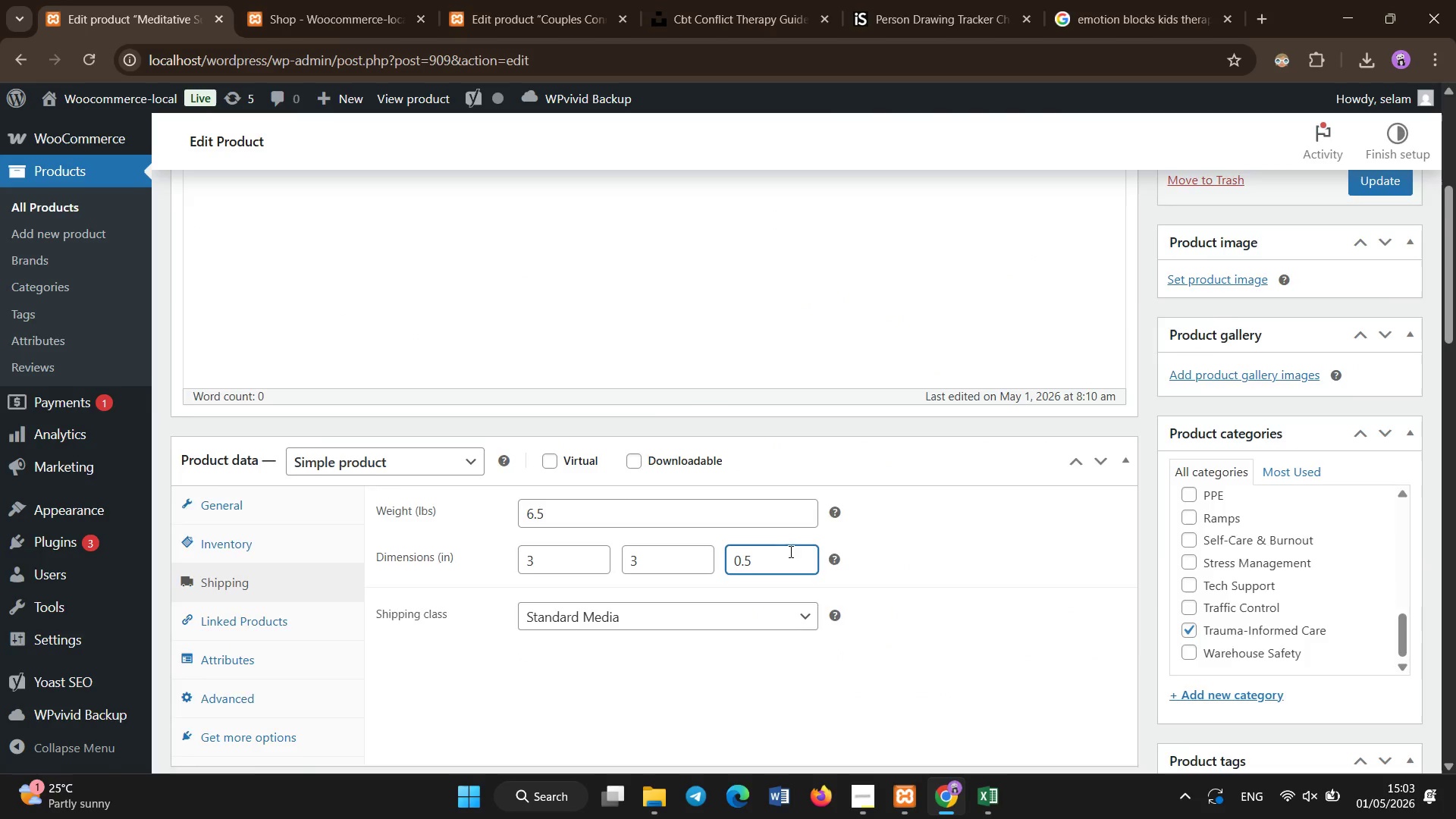 
scroll: coordinate [655, 519], scroll_direction: down, amount: 6.0
 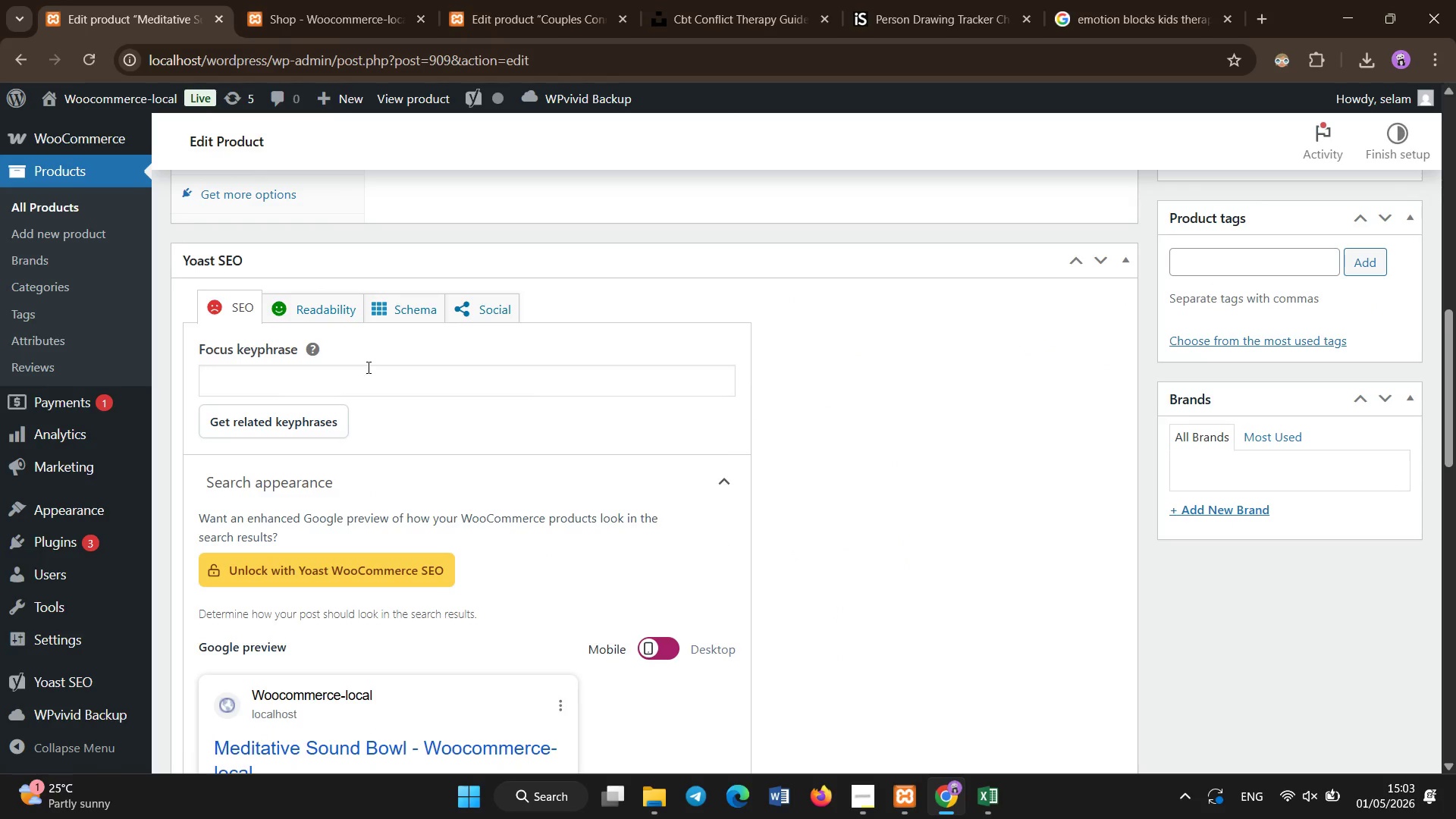 
left_click([369, 368])
 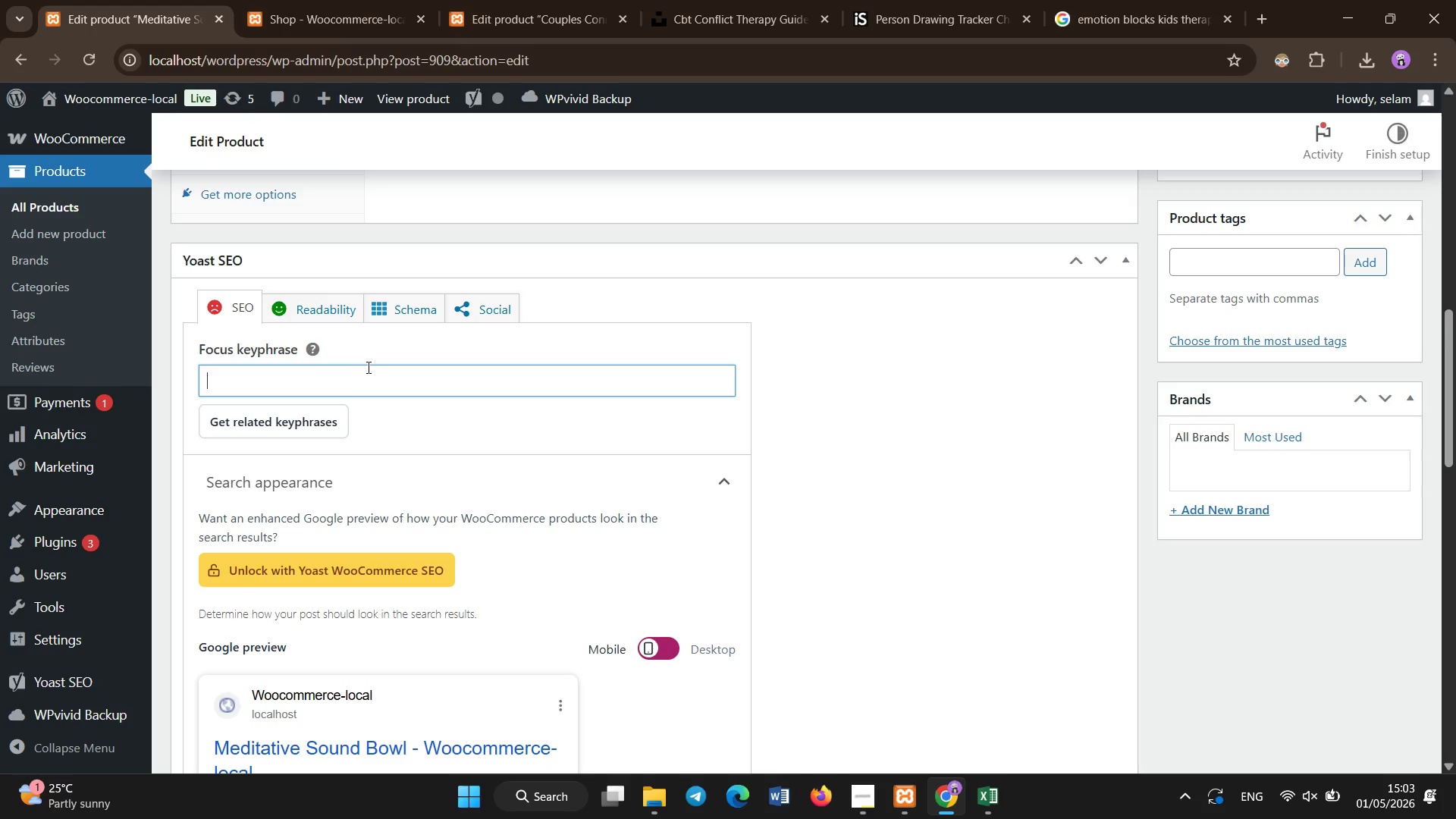 
type(sound healing therapy )
 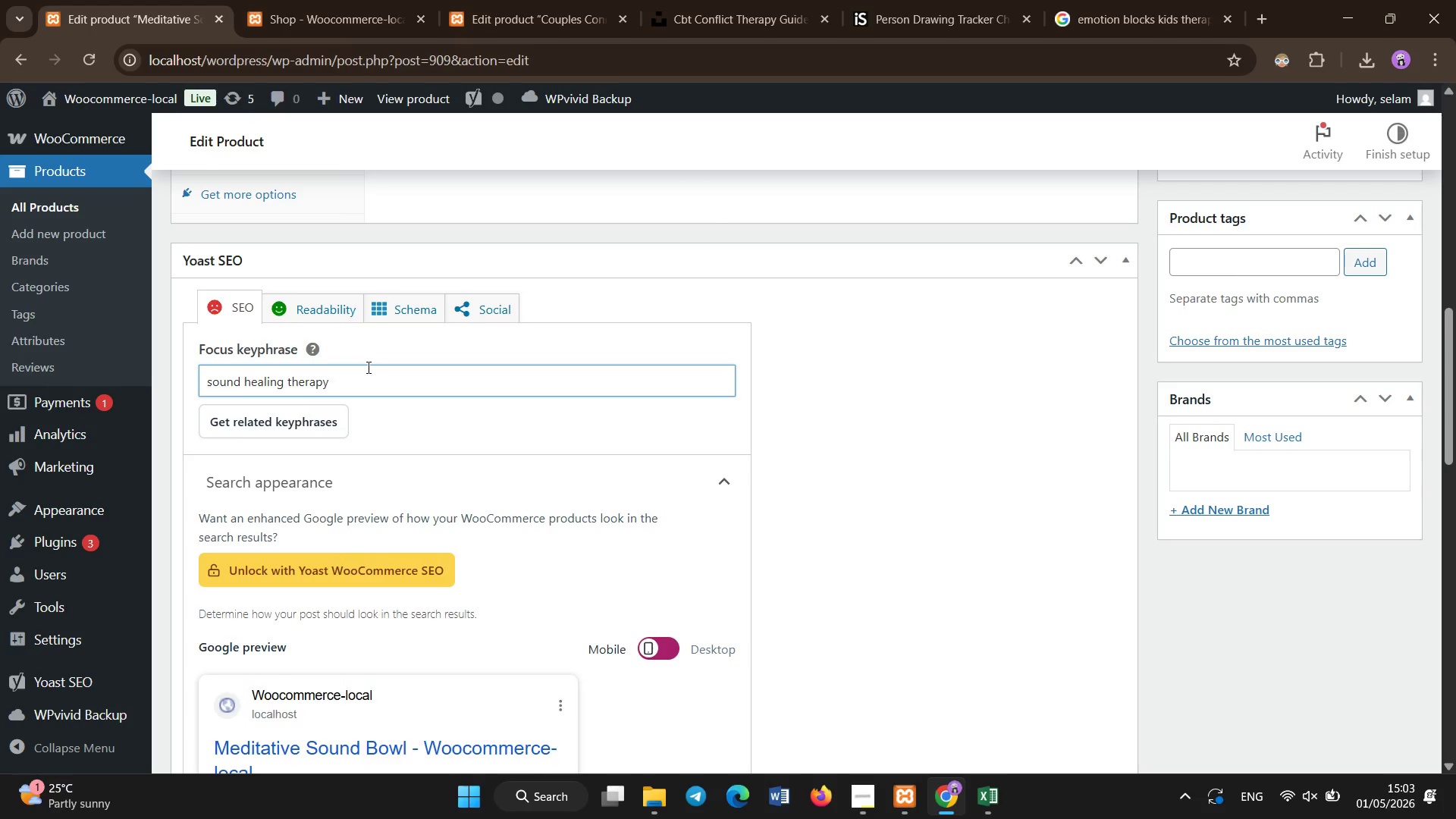 
scroll: coordinate [369, 368], scroll_direction: down, amount: 6.0
 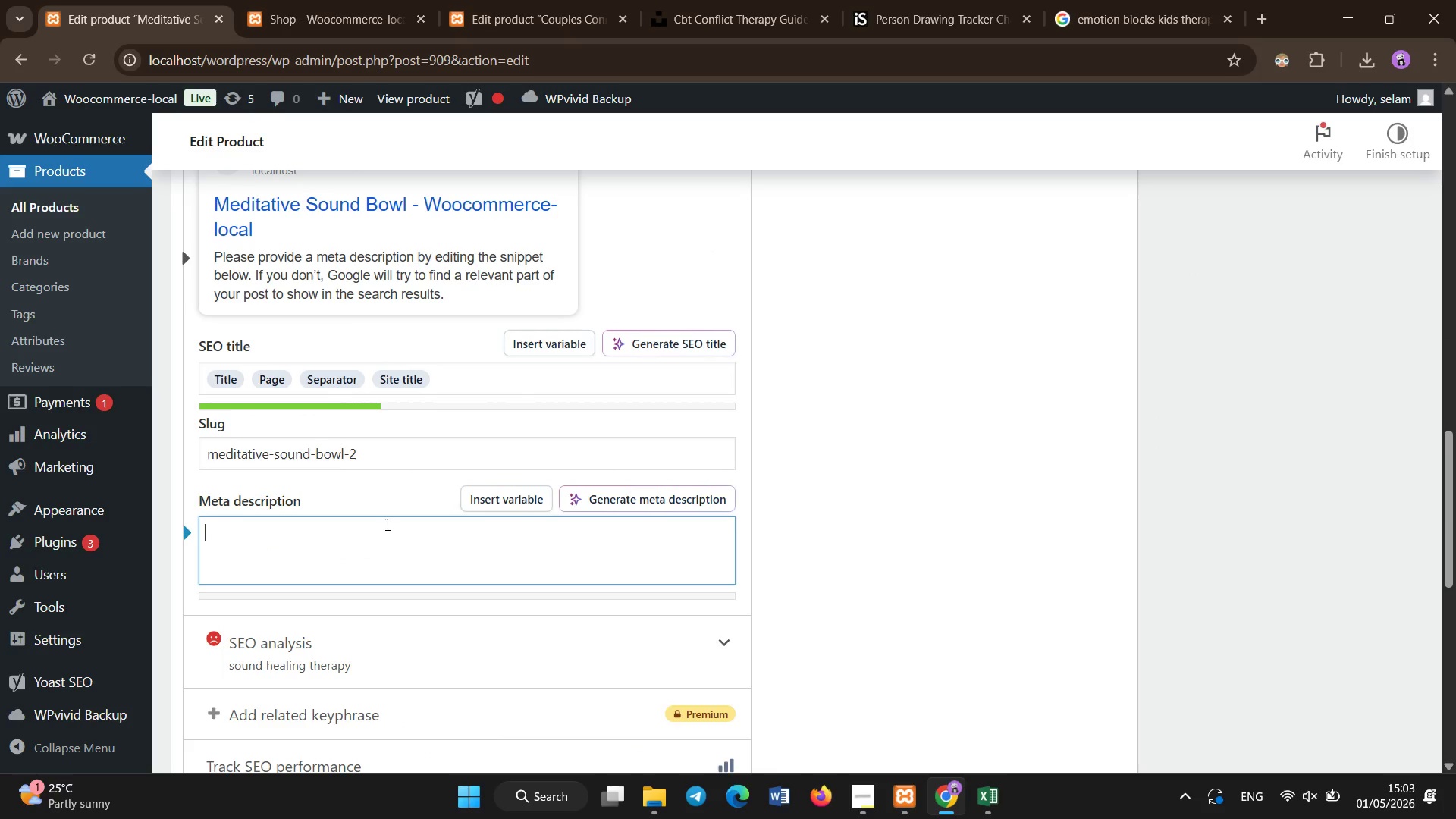 
type(Sound healing therapyto)
key(Backspace)
key(Backspace)
type( tools)
key(Backspace)
type( designed to promote relazat)
key(Backspace)
key(Backspace)
type(x)
key(Backspace)
key(Backspace)
type(xation, minfulness, and emotional )
 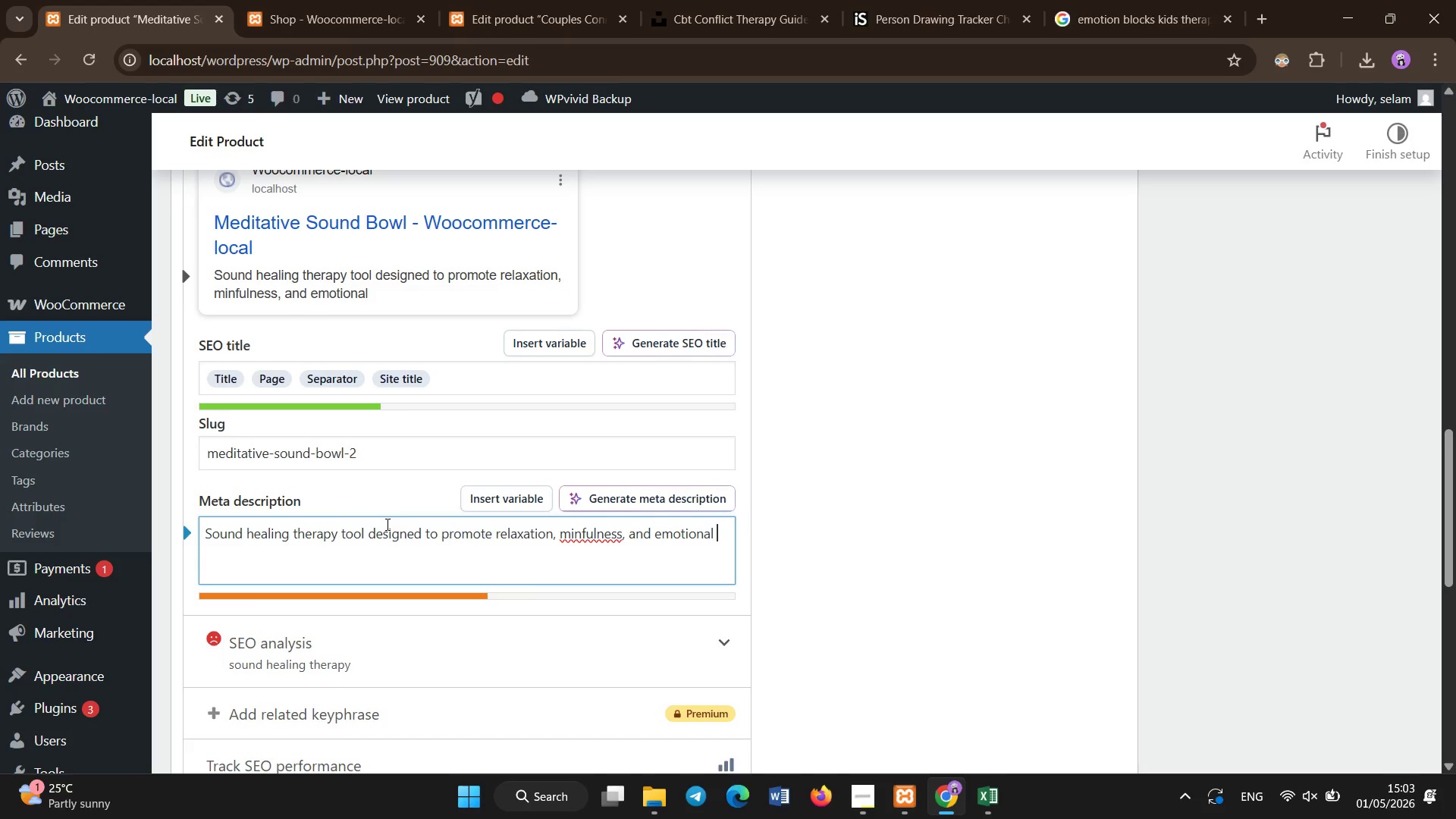 
hold_key(key=ArrowLeft, duration=1.14)
 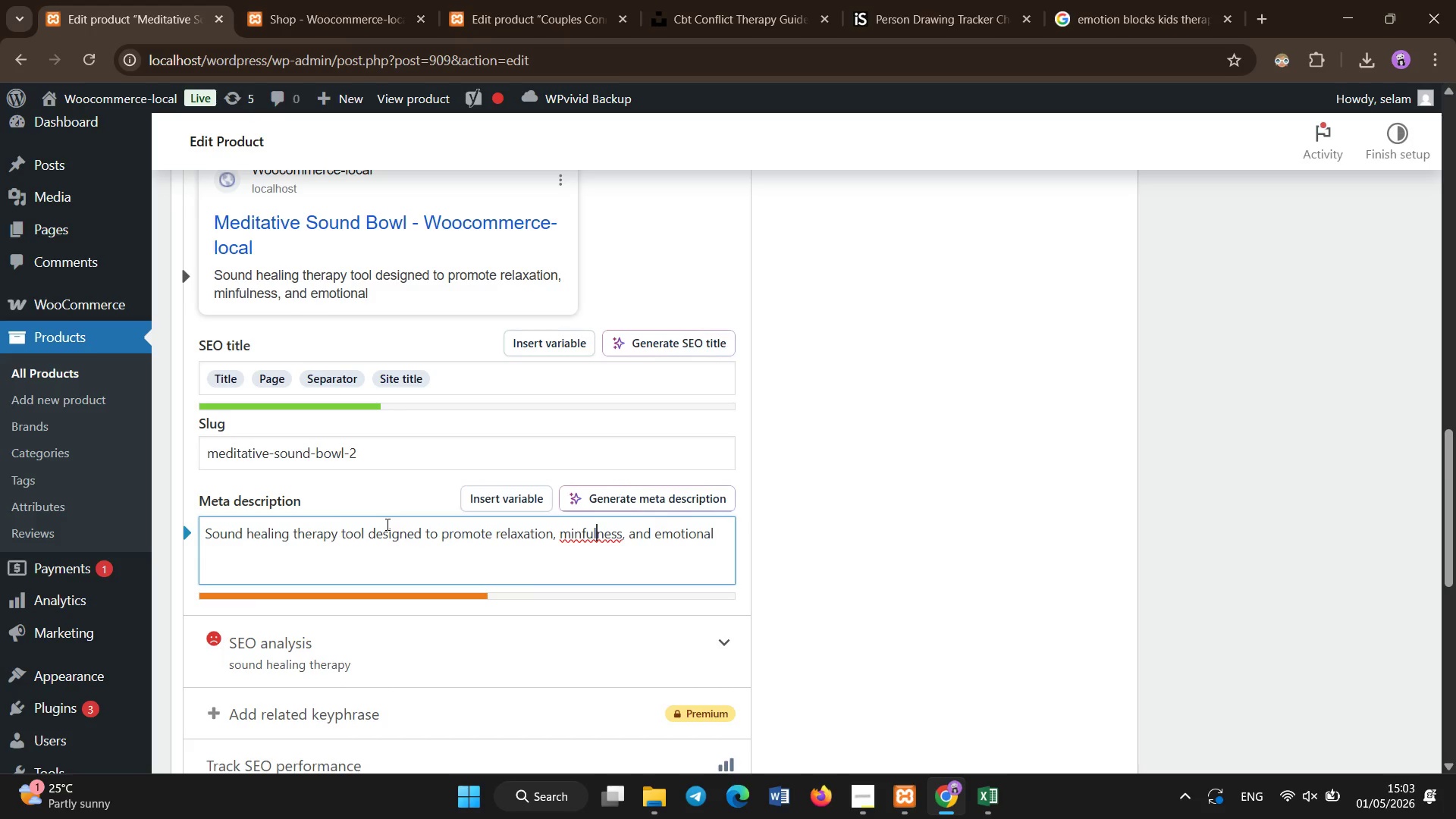 
key(ArrowLeft)
 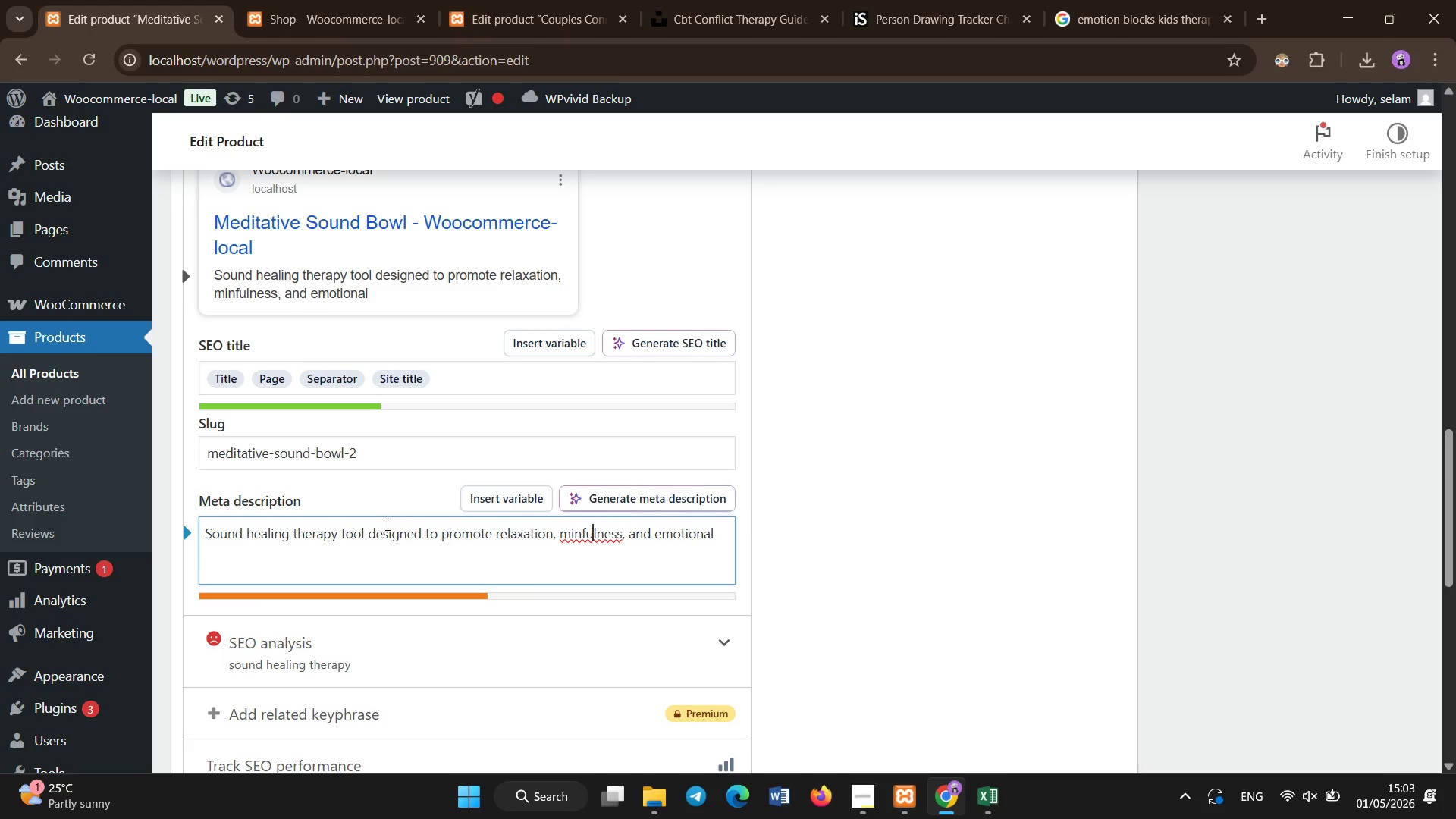 
key(ArrowLeft)
 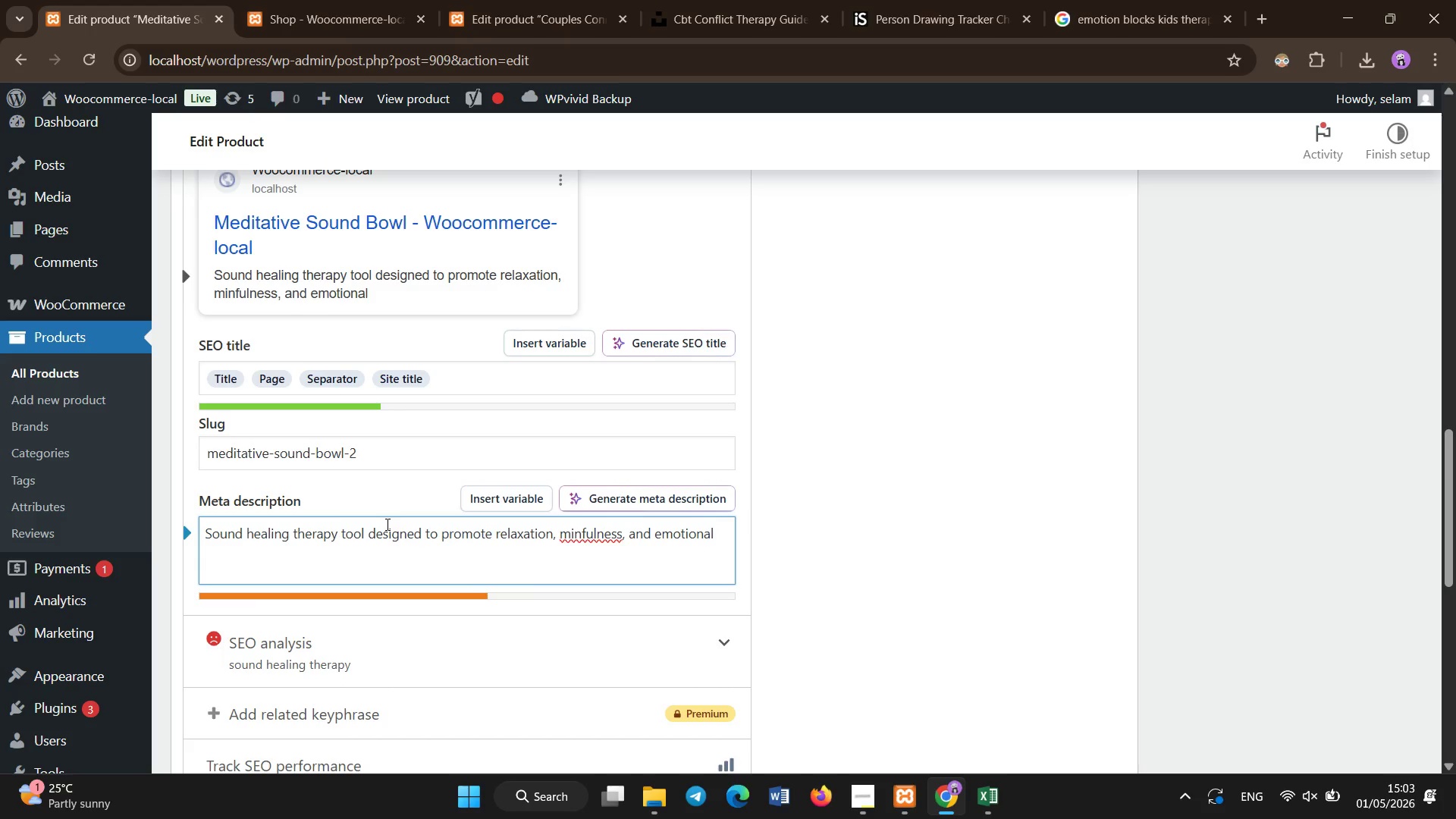 
key(D)
 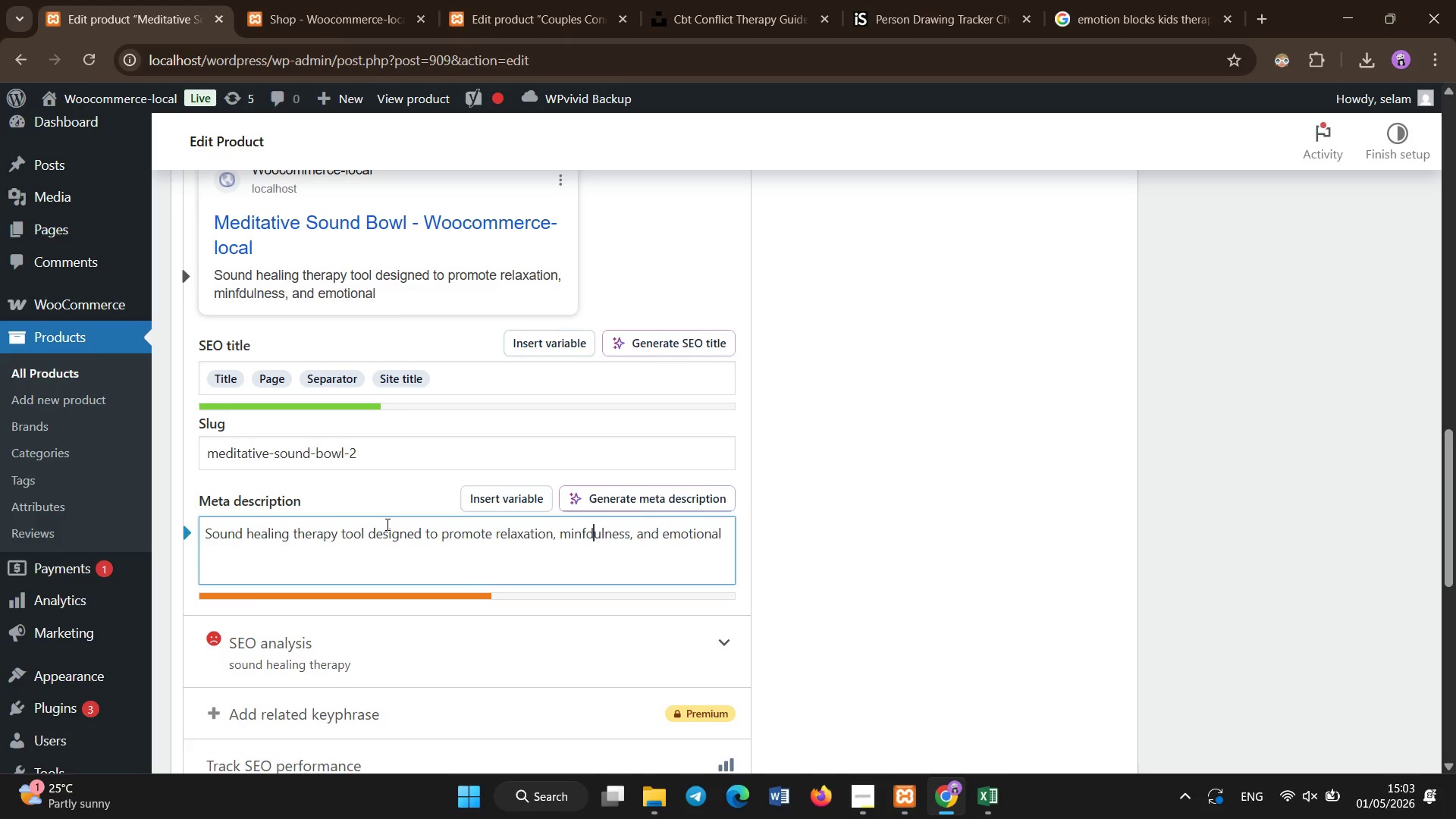 
key(Numpad1)
 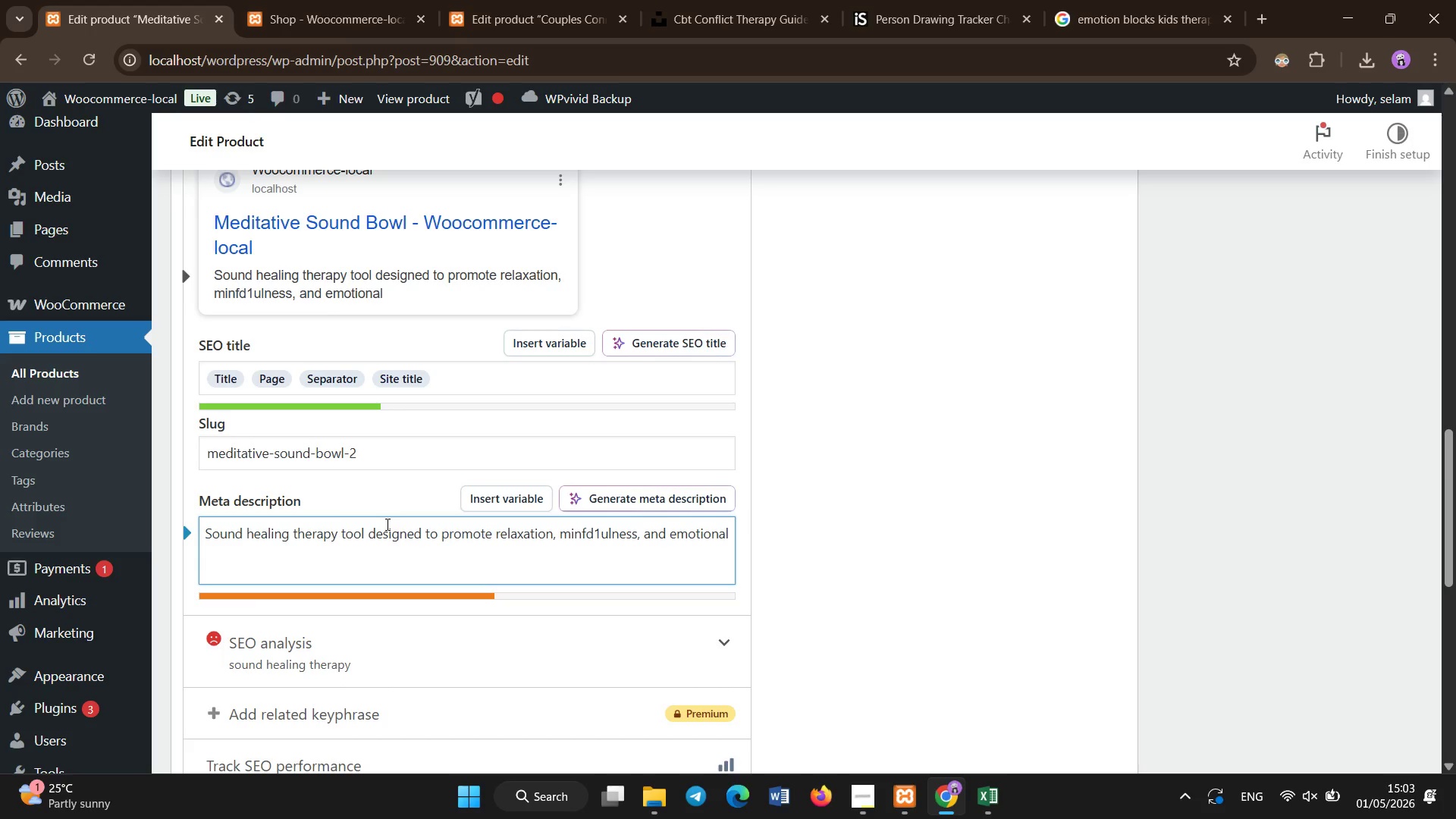 
key(Backspace)
 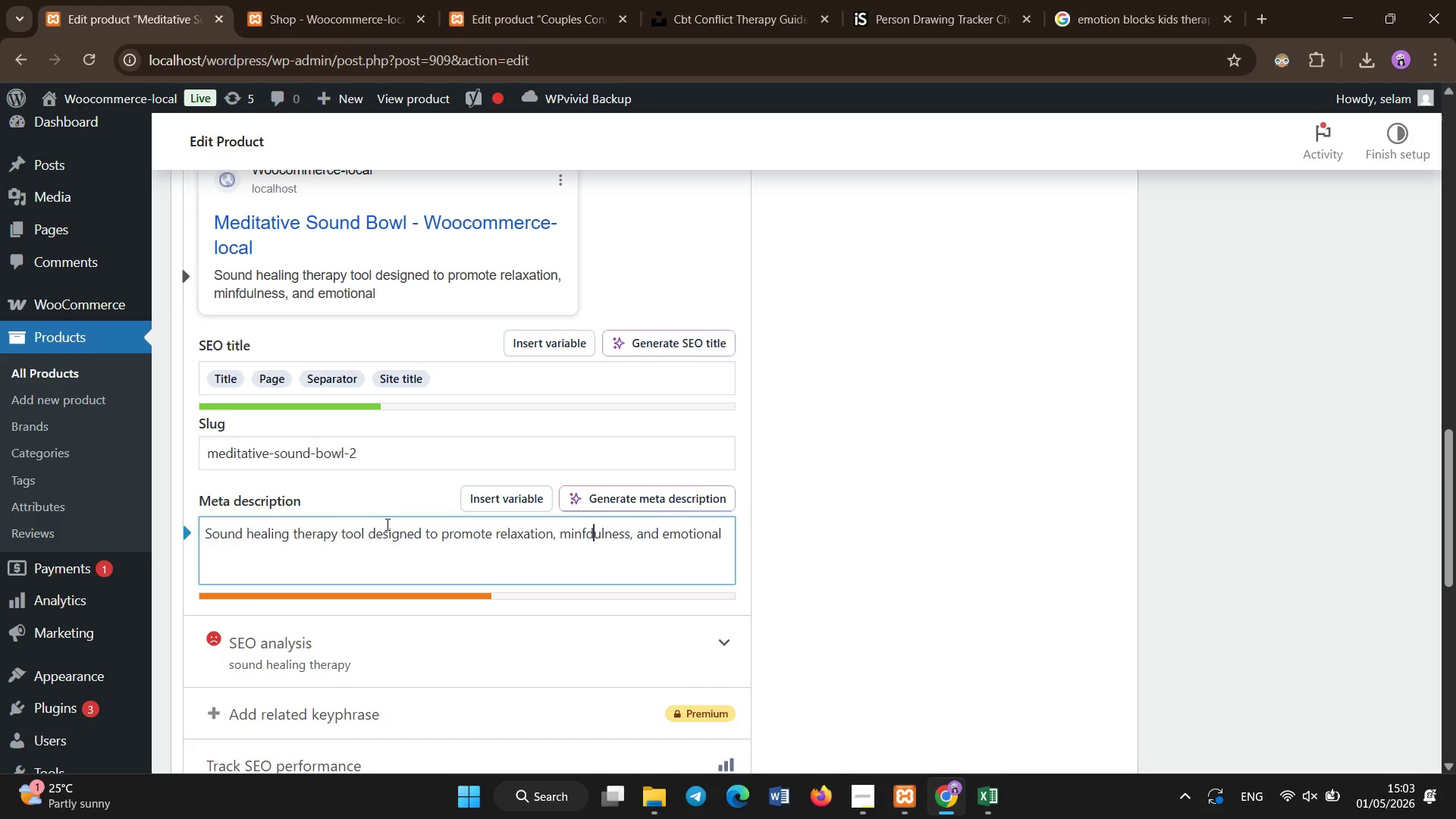 
key(NumLock)
 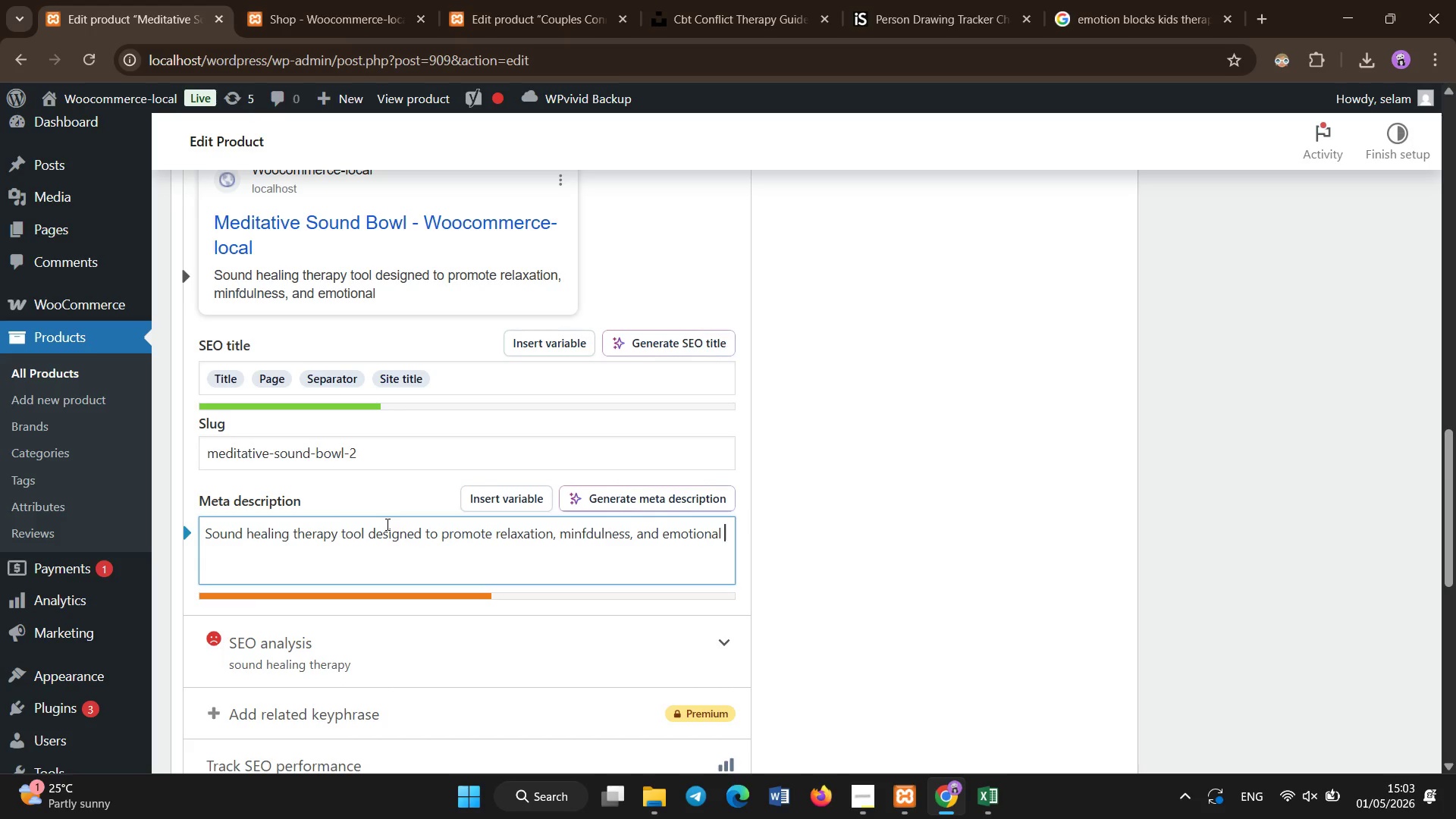 
hold_key(key=End, duration=0.33)
 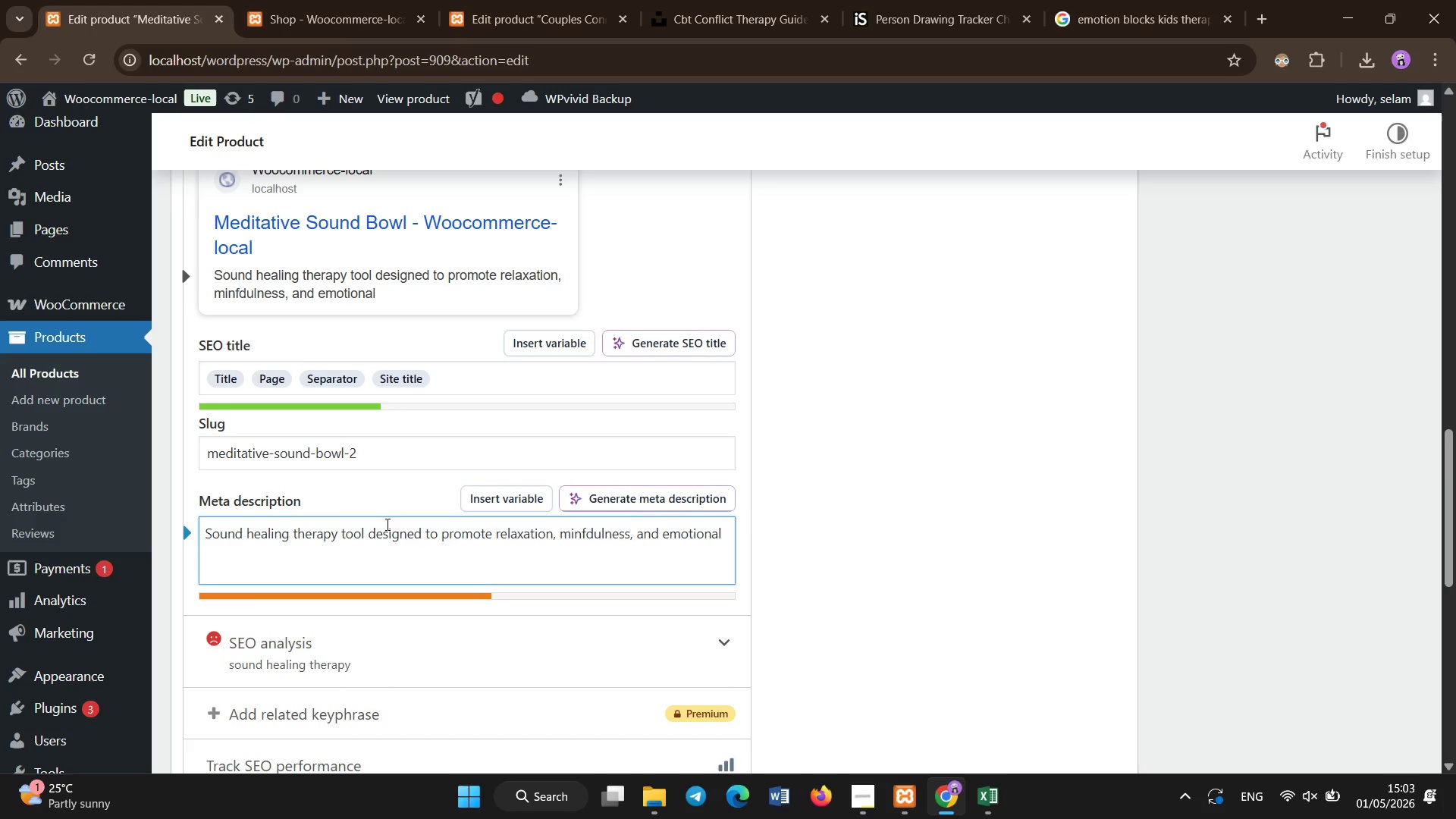 
key(NumLock)
 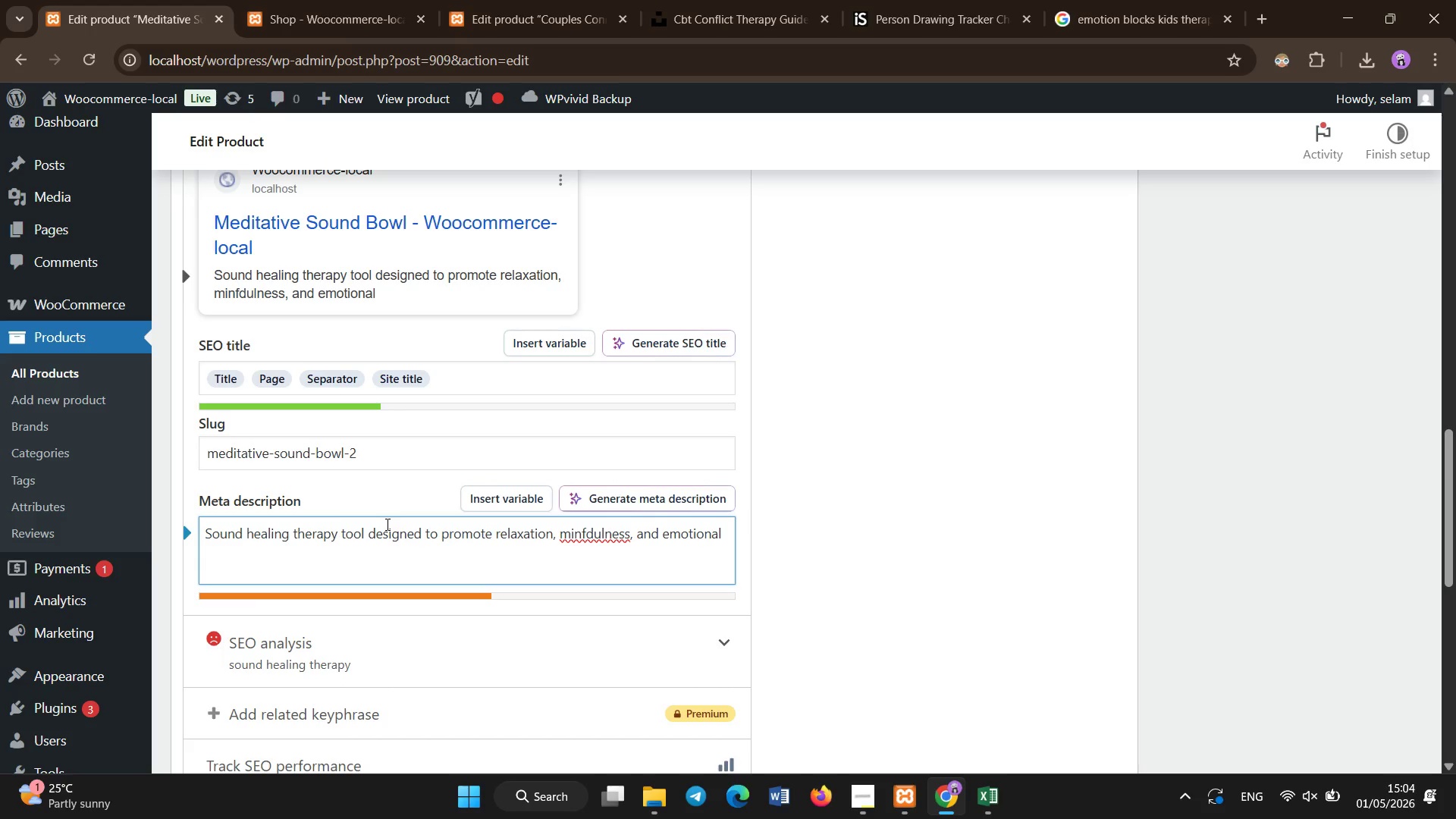 
hold_key(key=ArrowLeft, duration=1.05)
 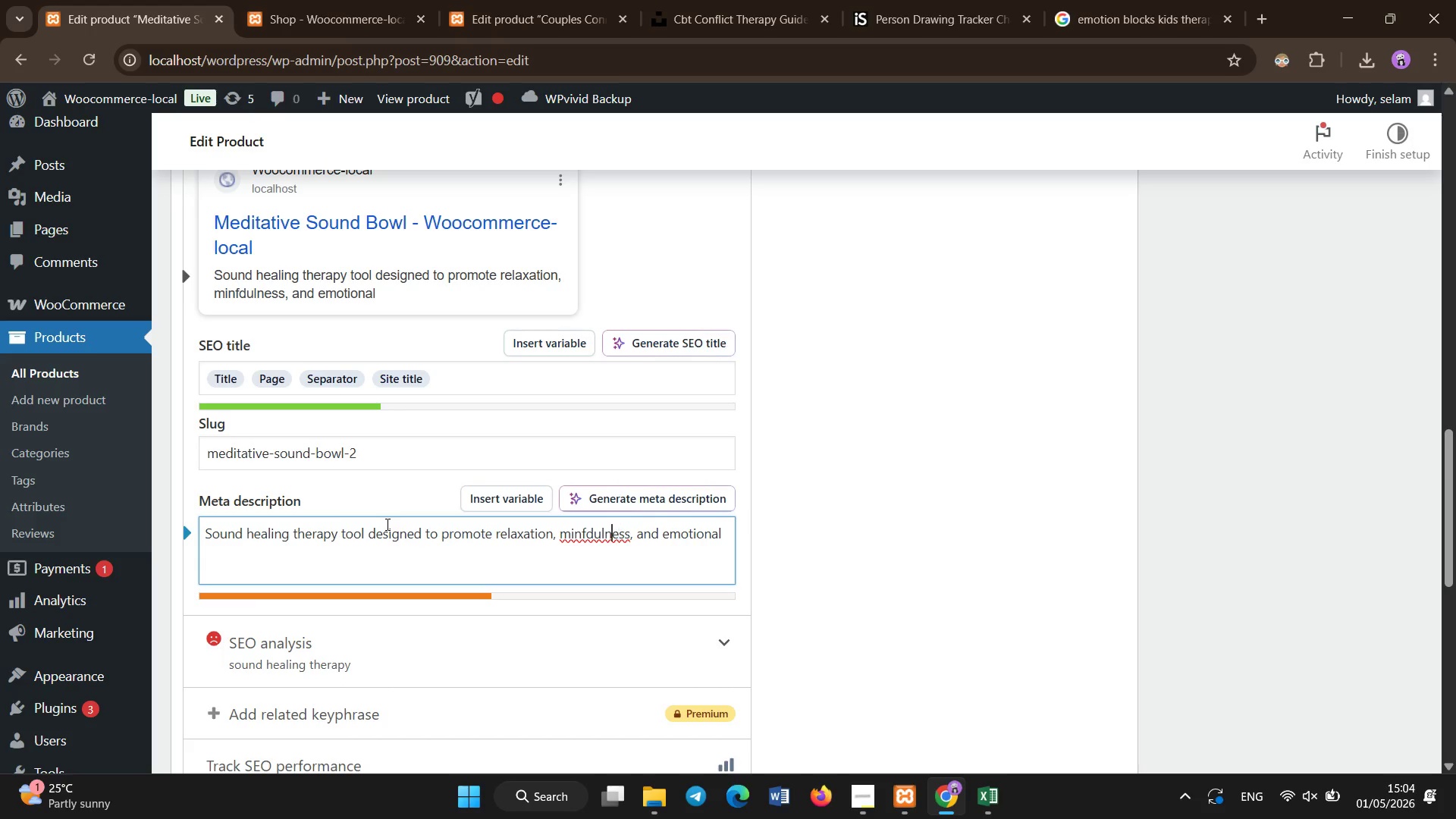 
key(ArrowLeft)
 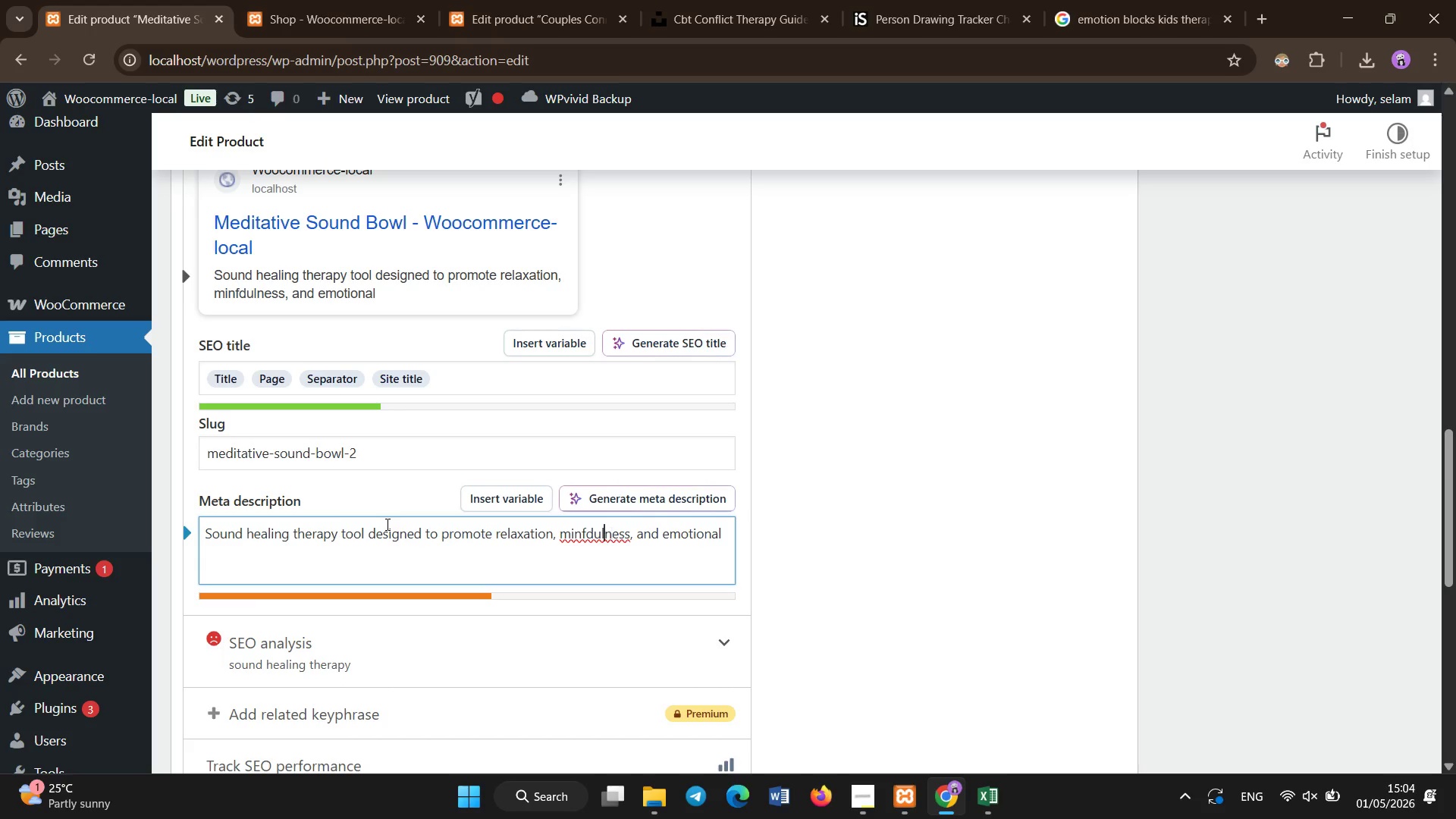 
key(ArrowLeft)
 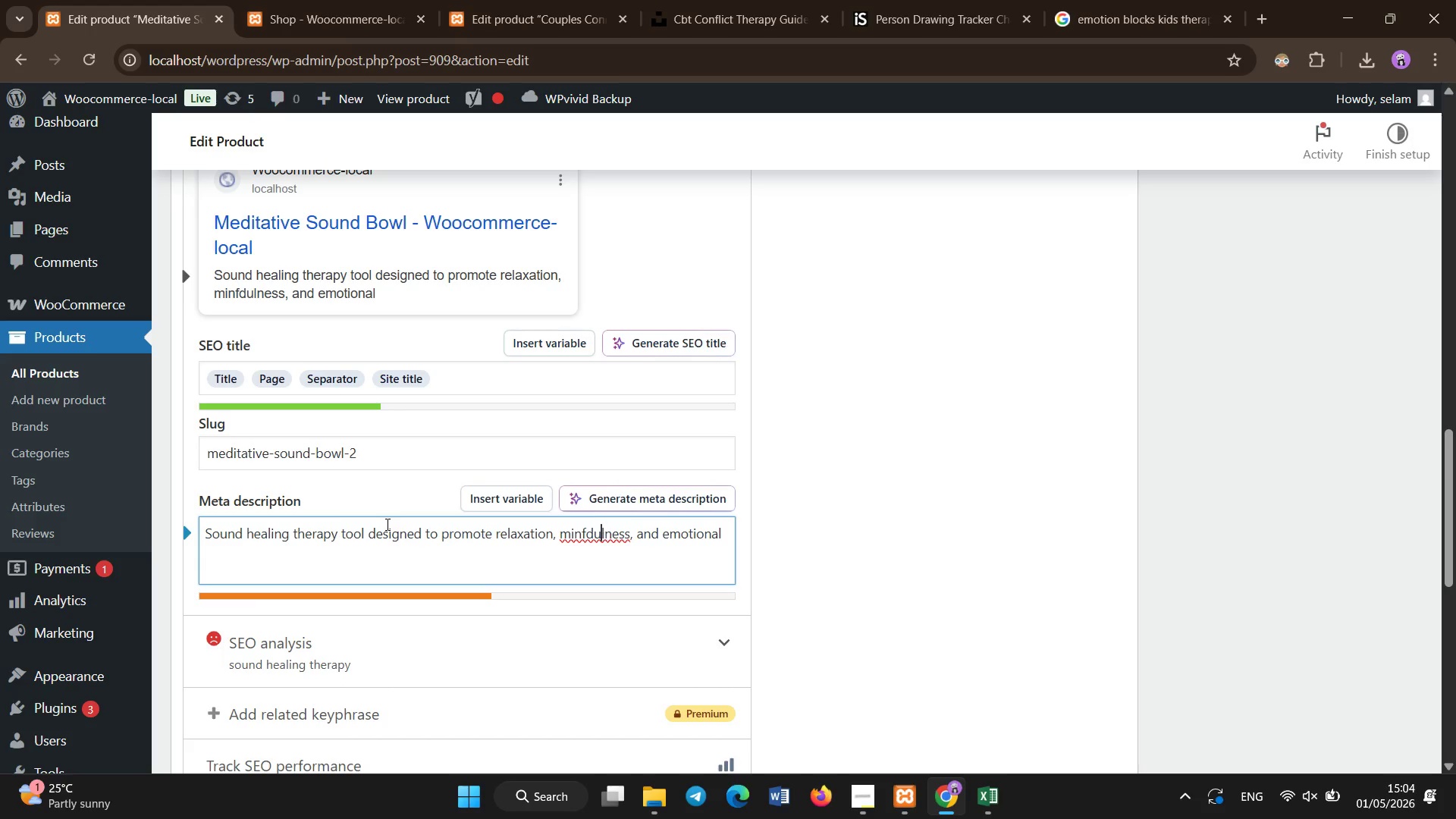 
key(ArrowLeft)
 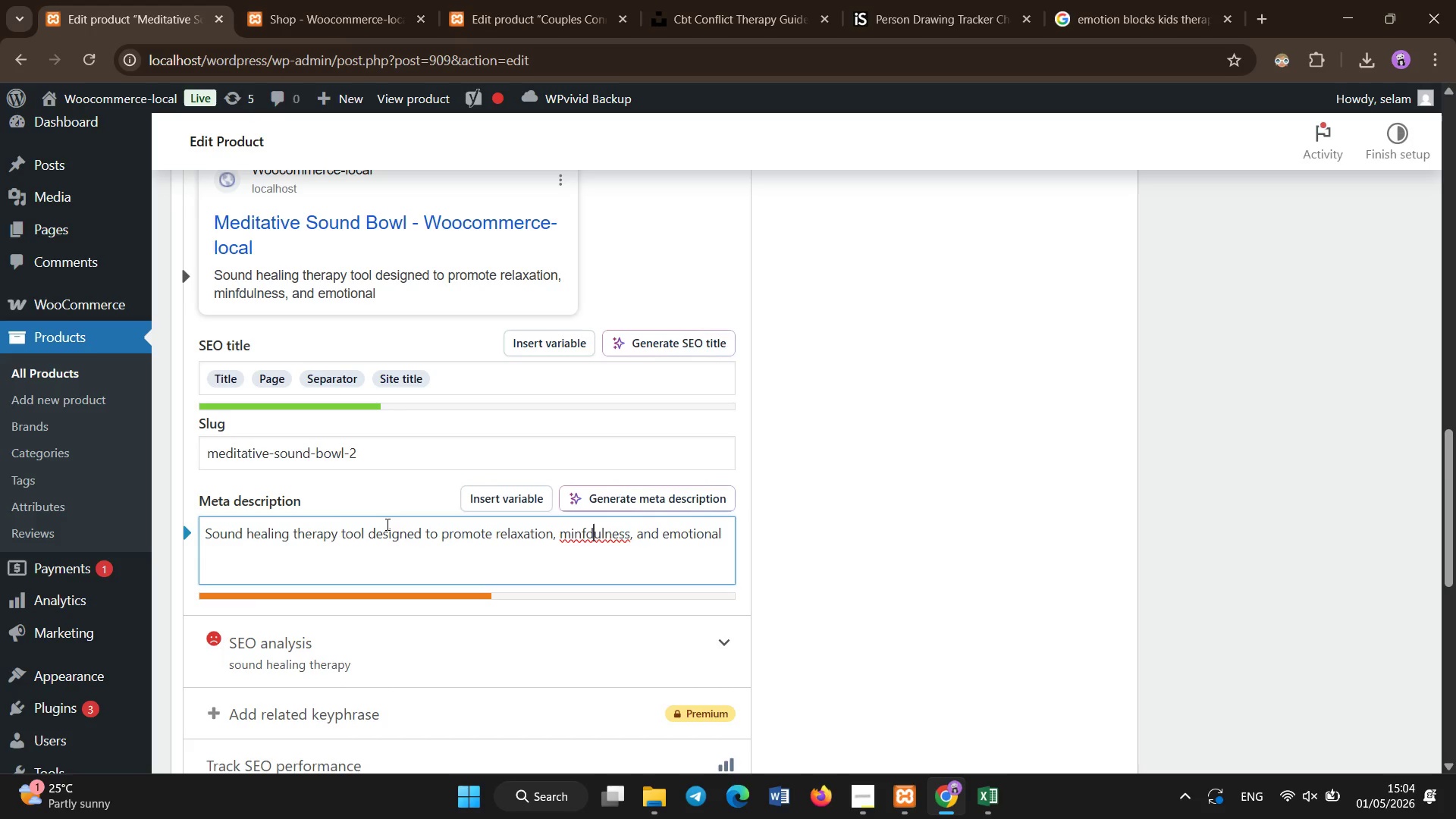 
key(ArrowLeft)
 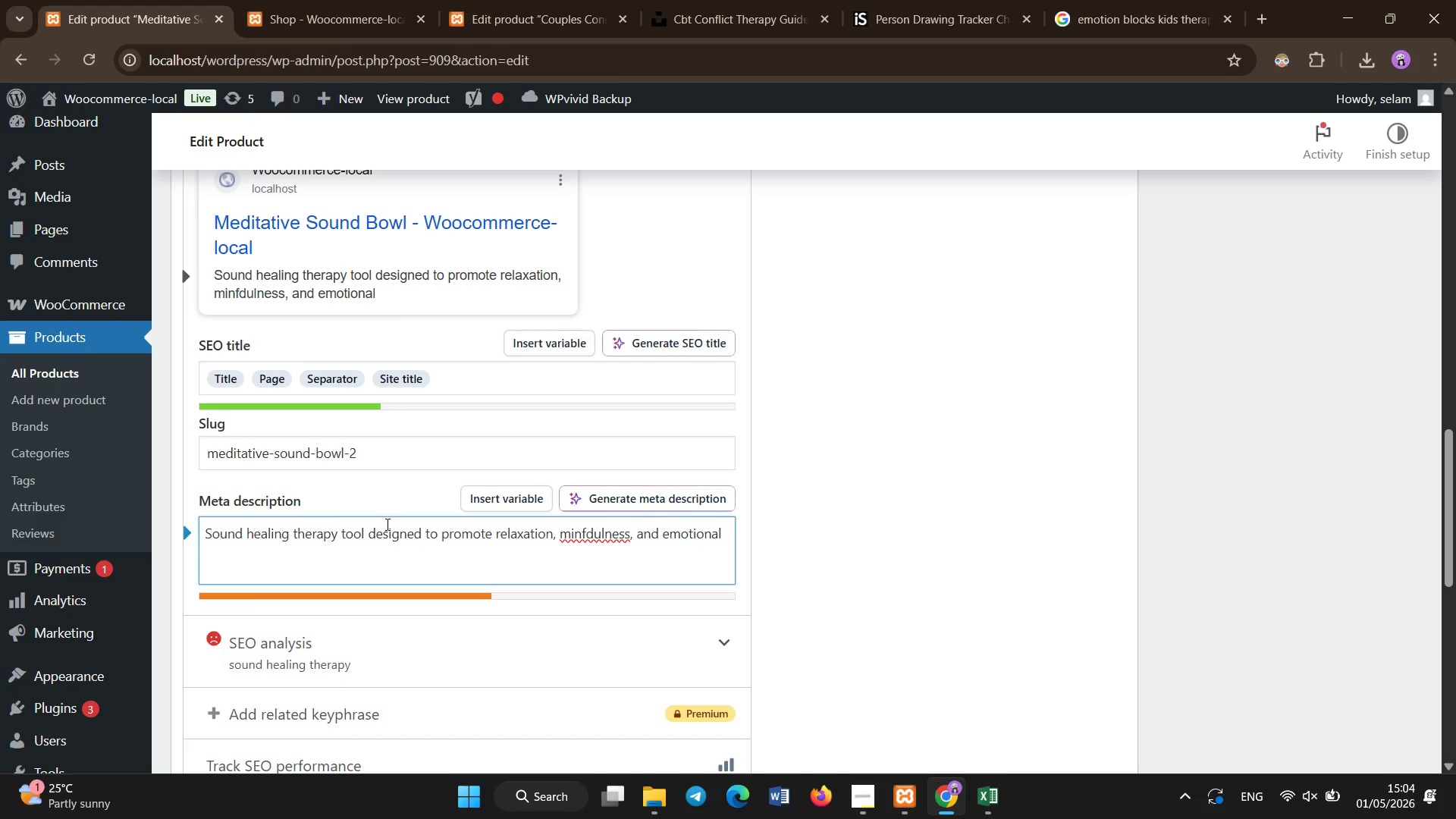 
key(Backspace)
key(Backspace)
type(df)
key(Backspace)
type([NumLock]grounding in therapy sessions.)
 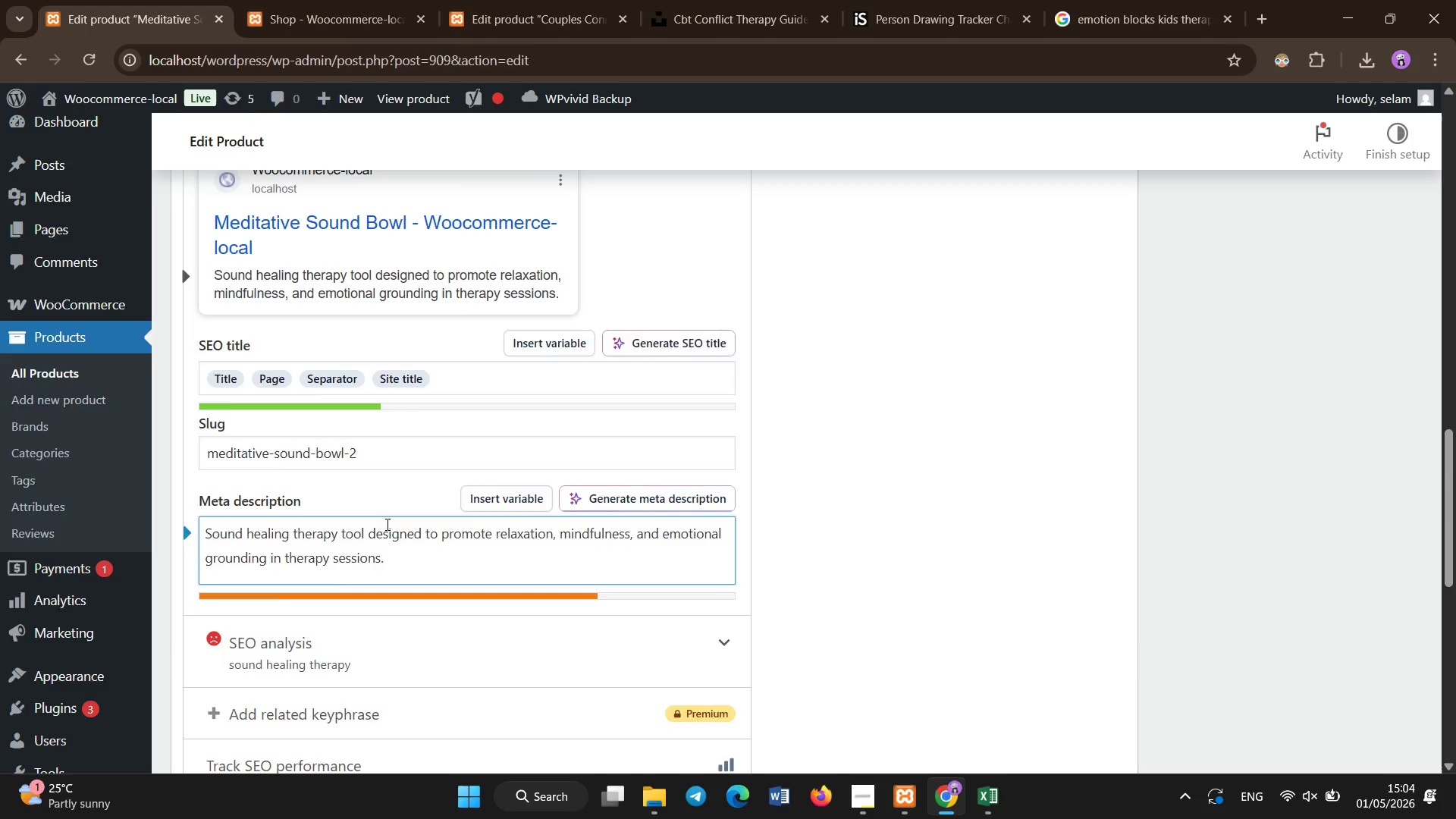 
hold_key(key=Numpad1, duration=0.36)
 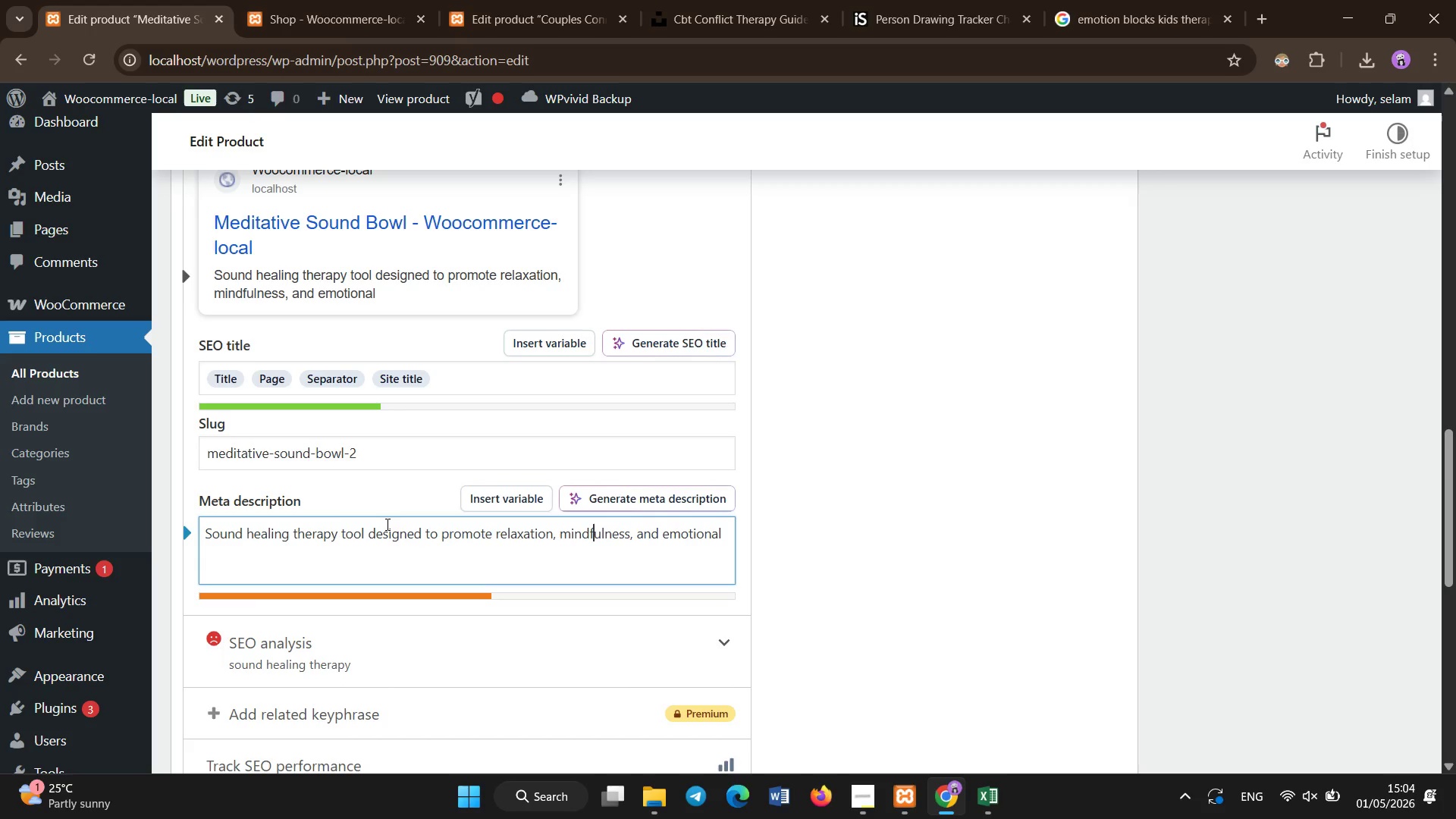 
hold_key(key=End, duration=0.44)
 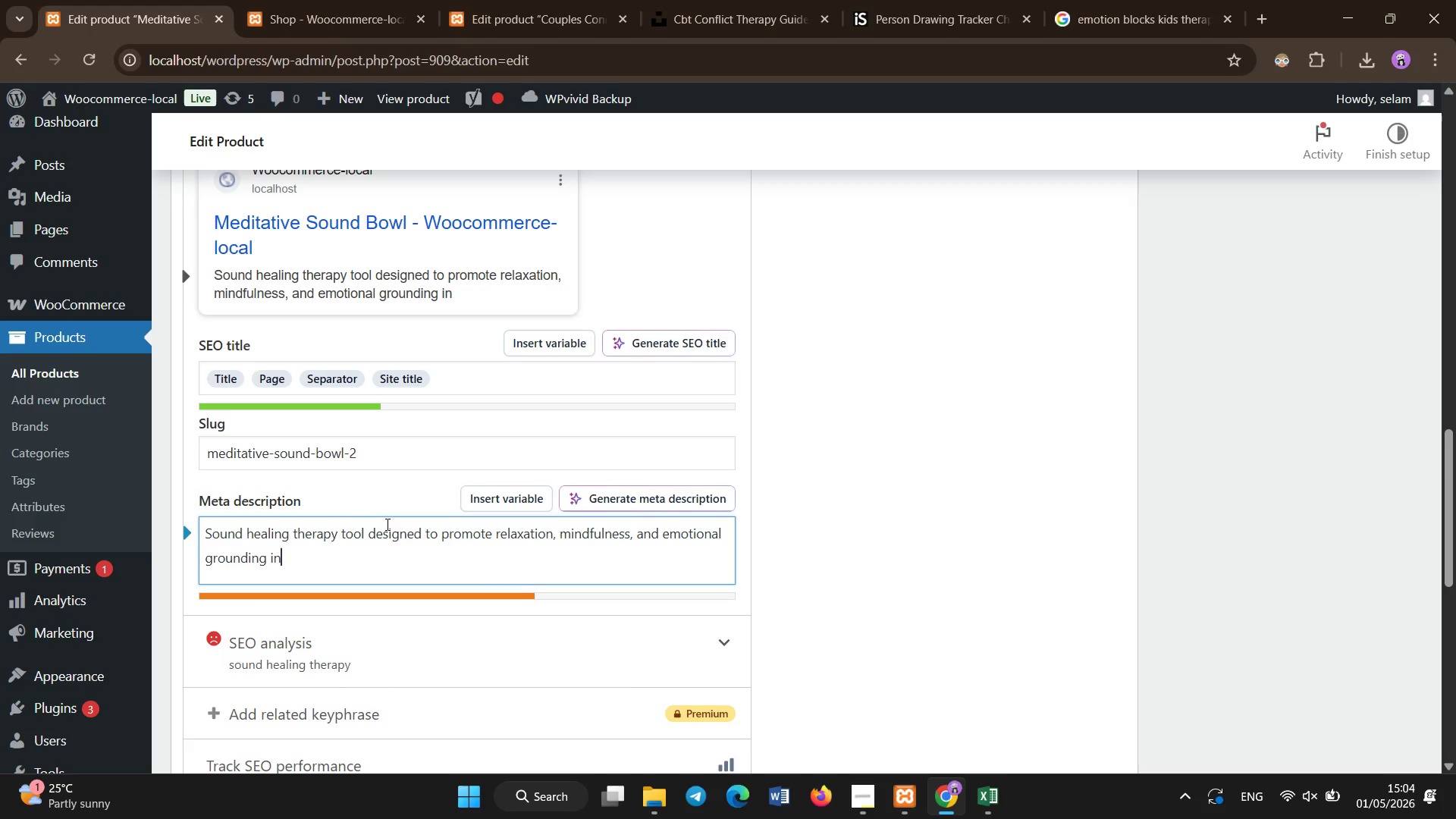 
scroll: coordinate [388, 525], scroll_direction: up, amount: 17.0
 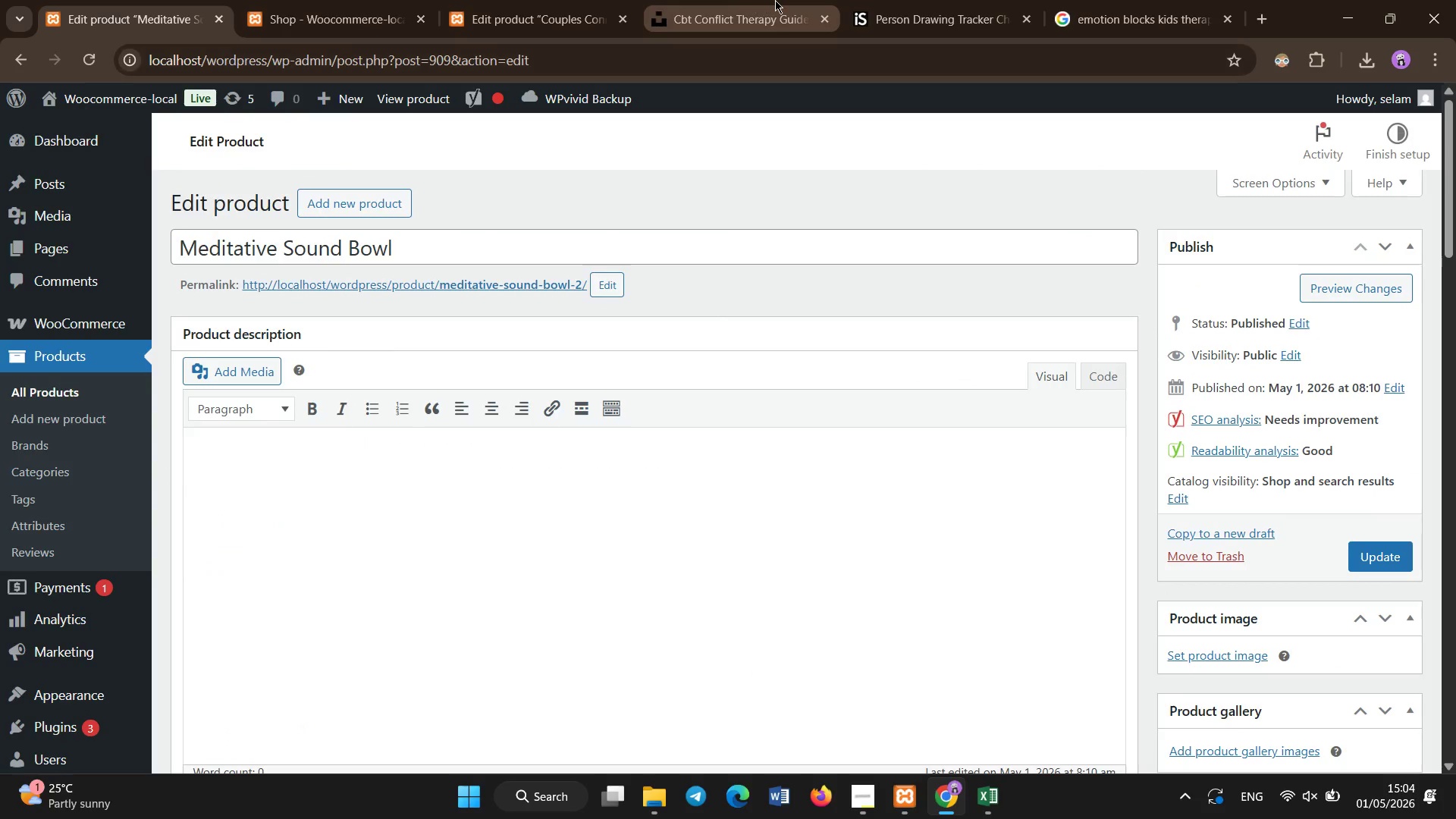 
left_click([775, 0])
 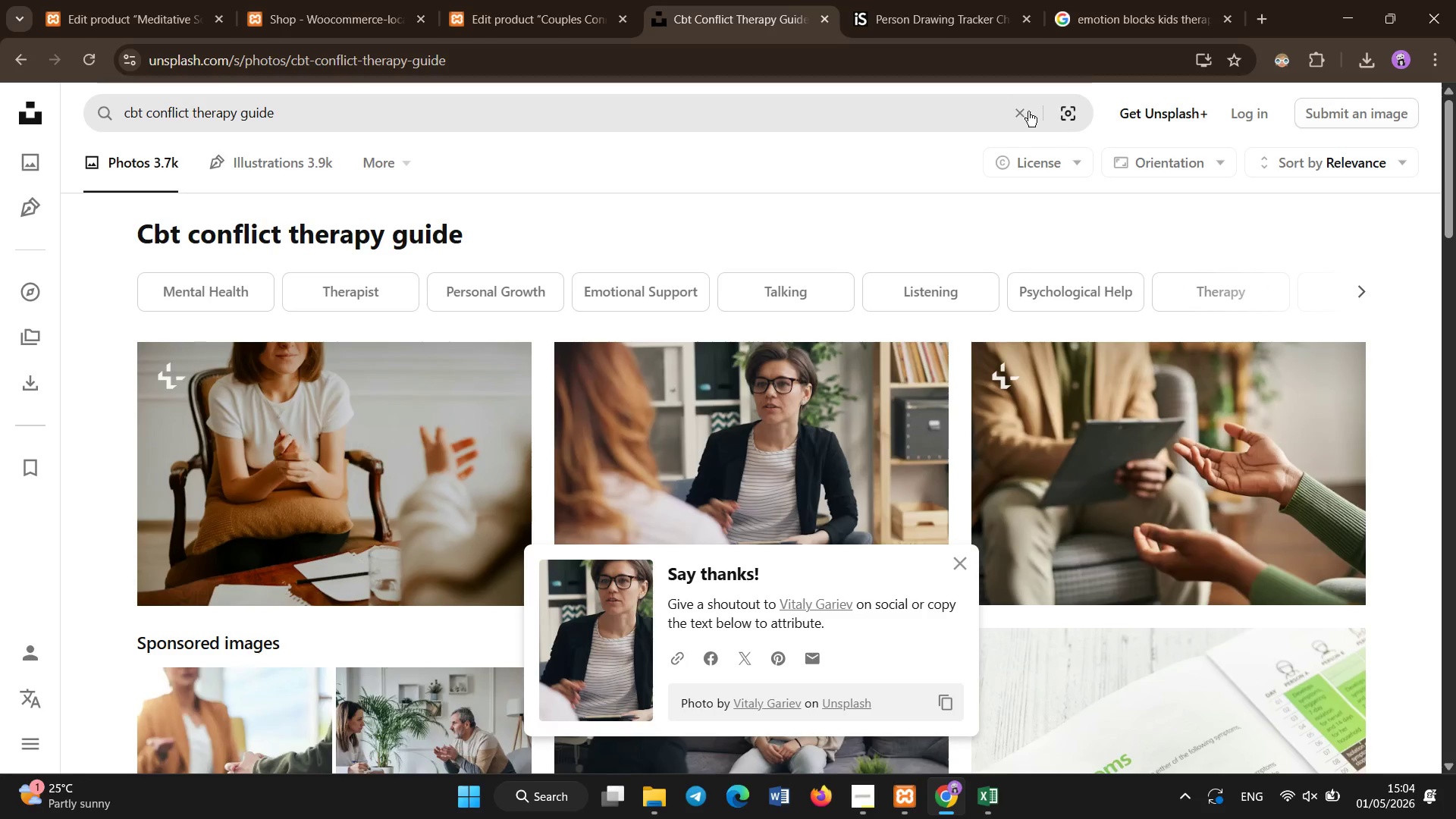 
left_click([1025, 111])
 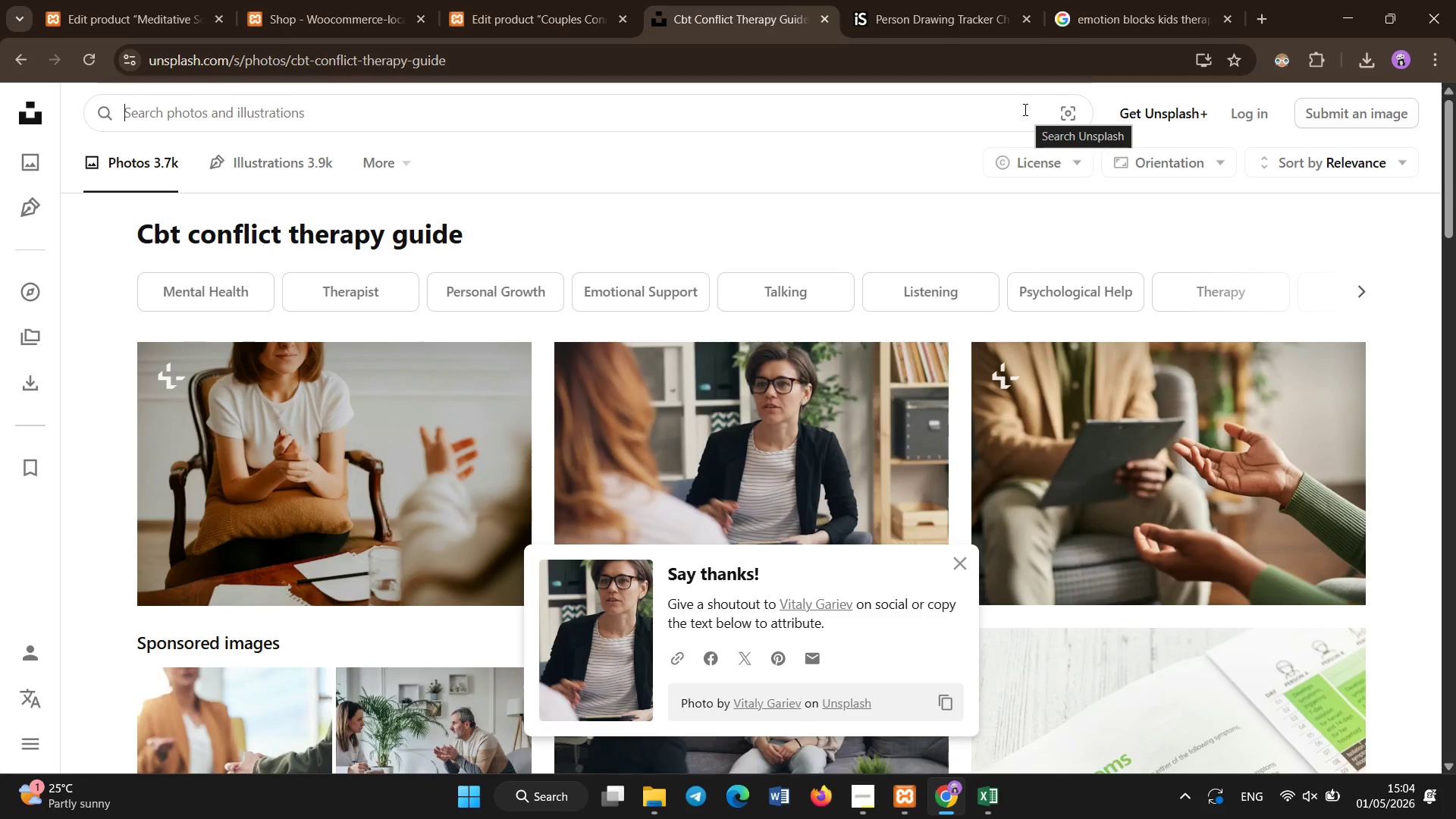 
type(mediation sound bowl therapy)
 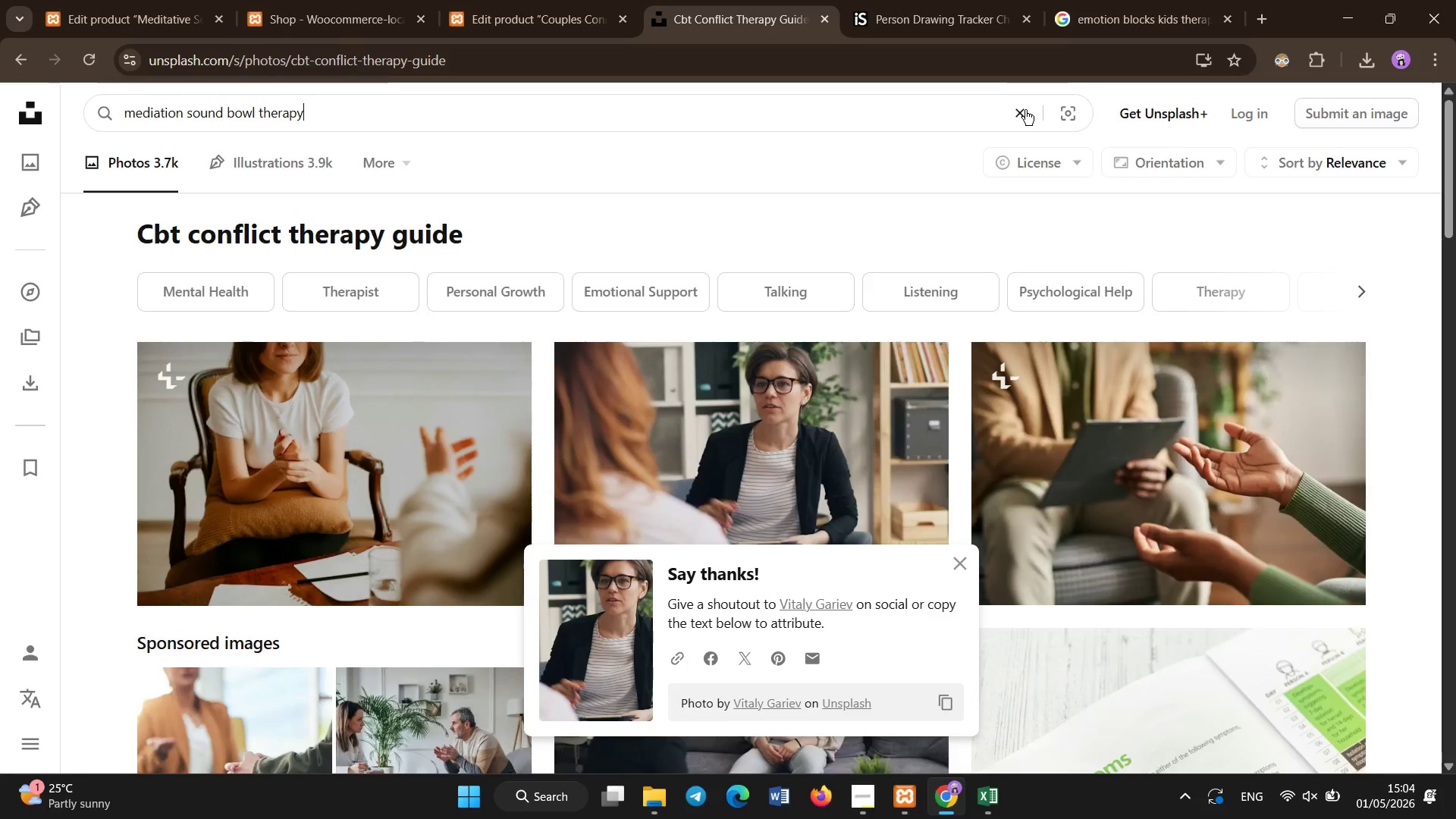 
key(Enter)
 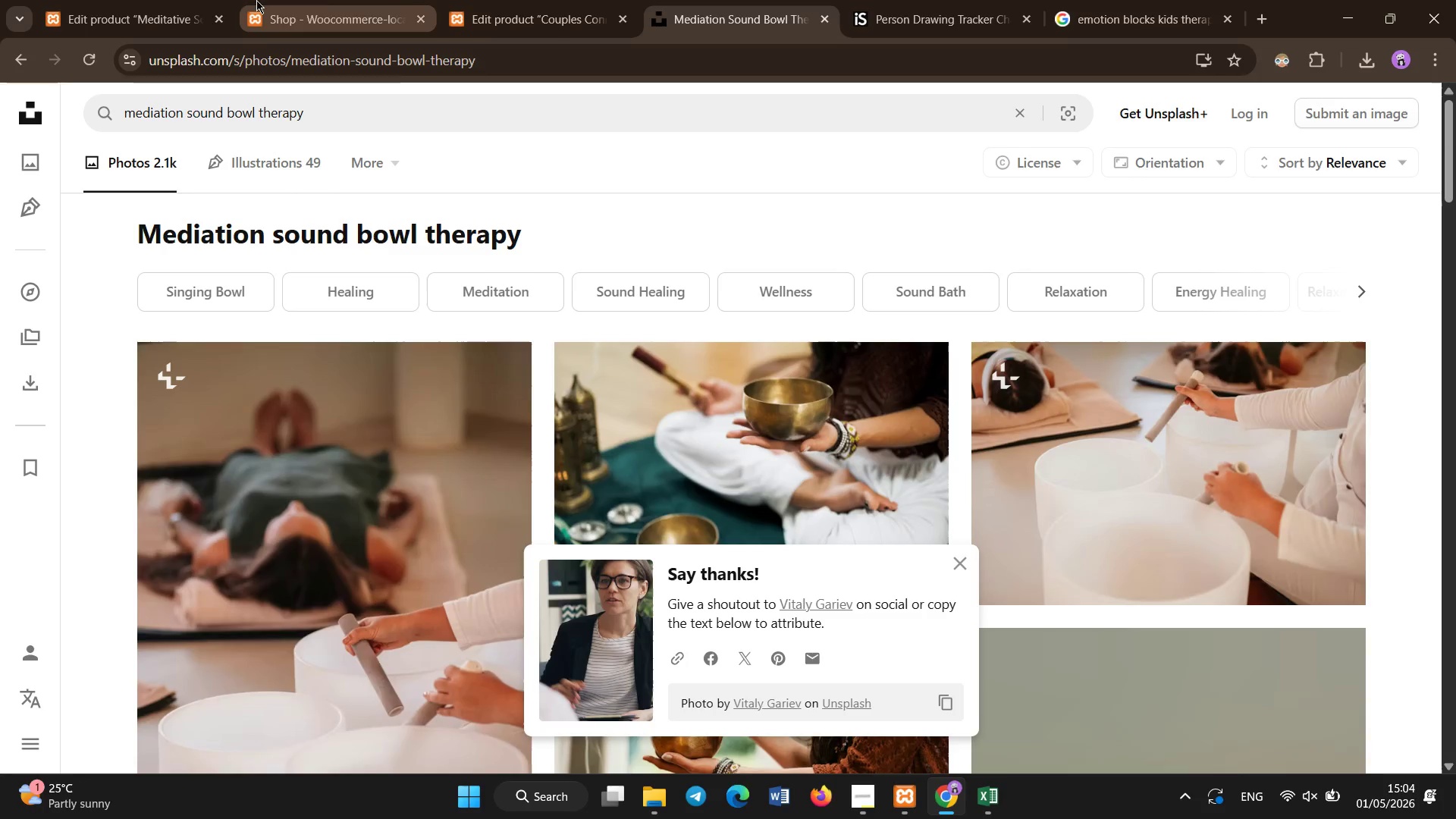 
left_click([183, 0])
 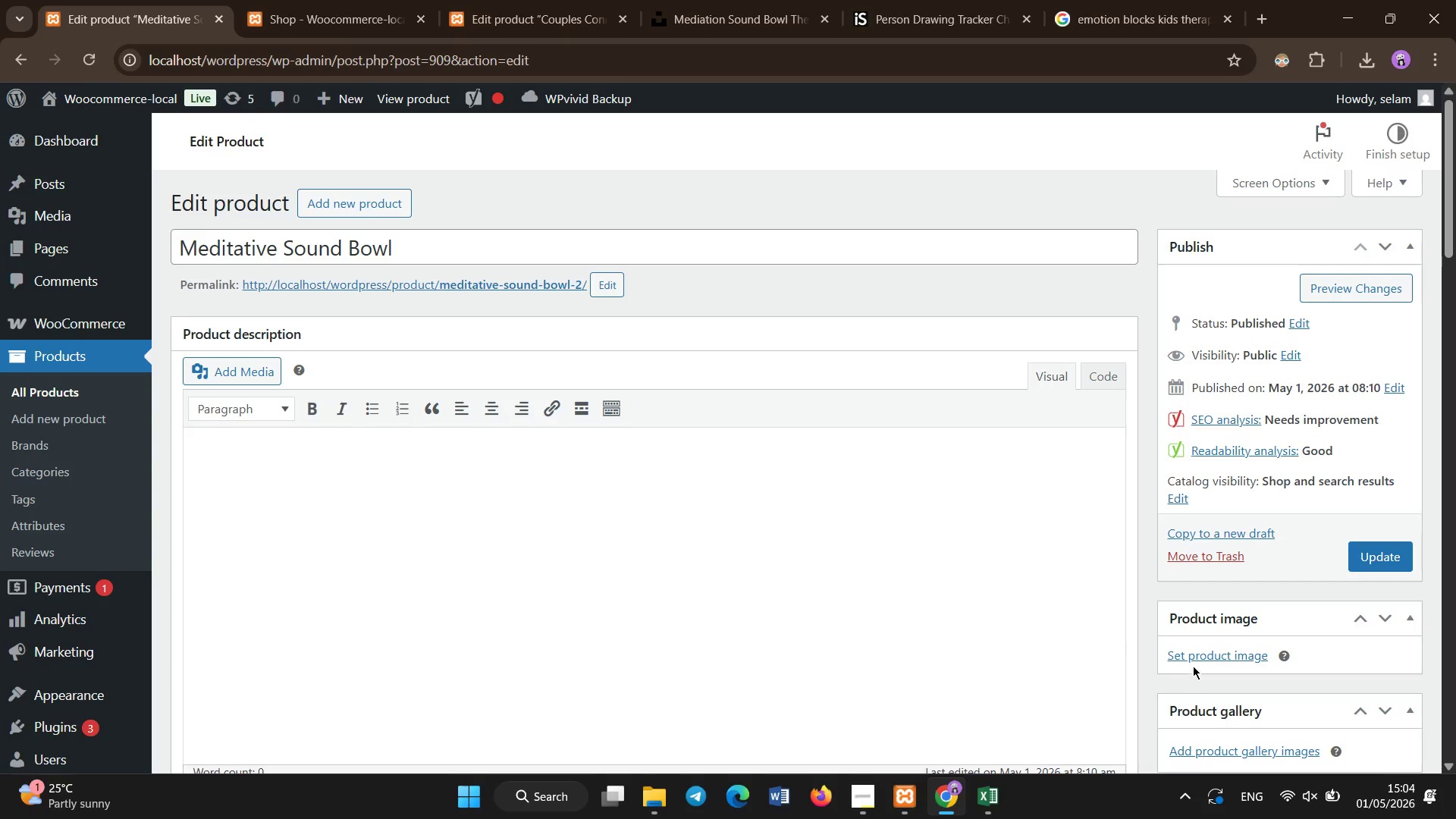 
left_click([1194, 663])
 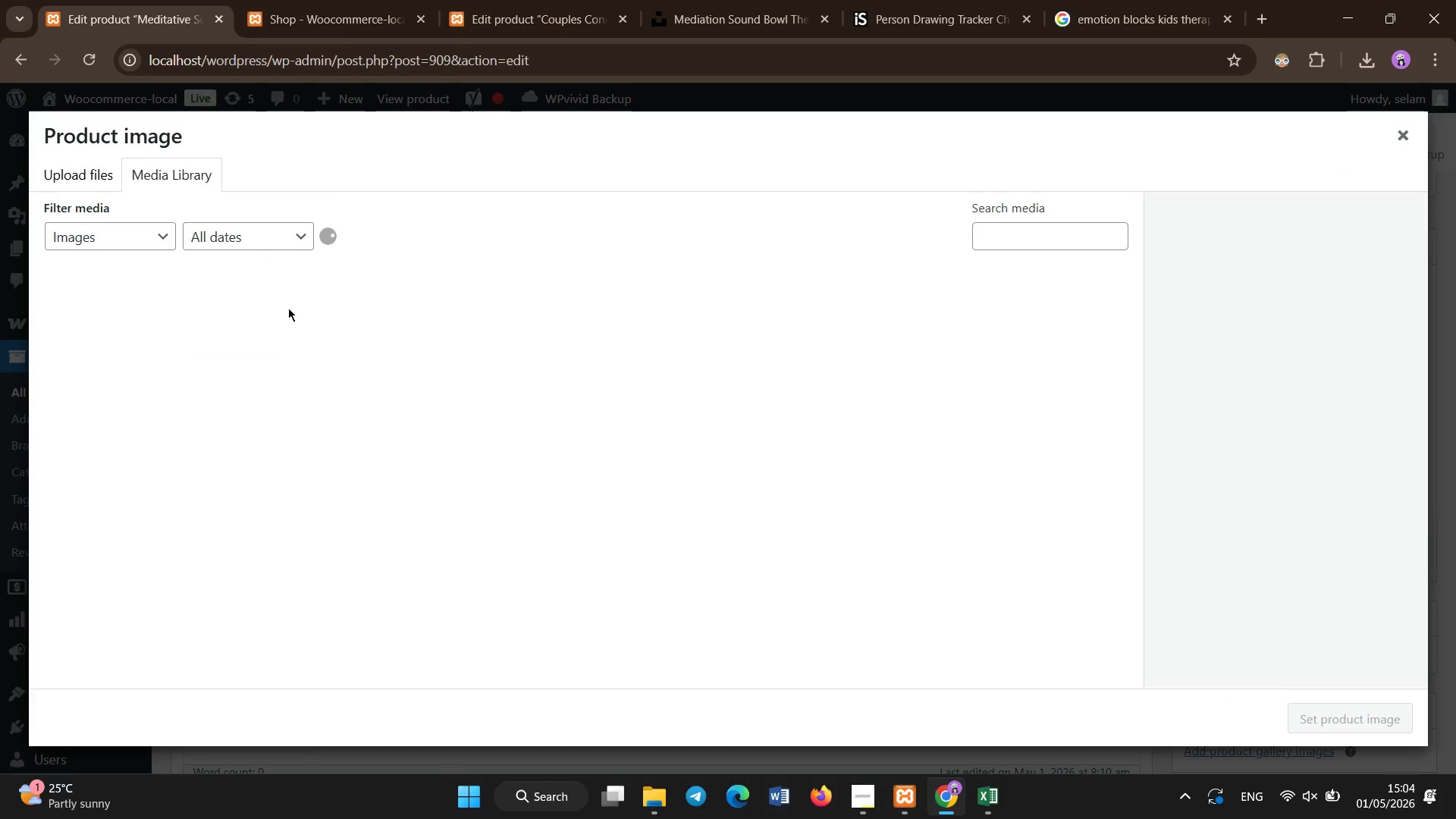 
mouse_move([196, 196])
 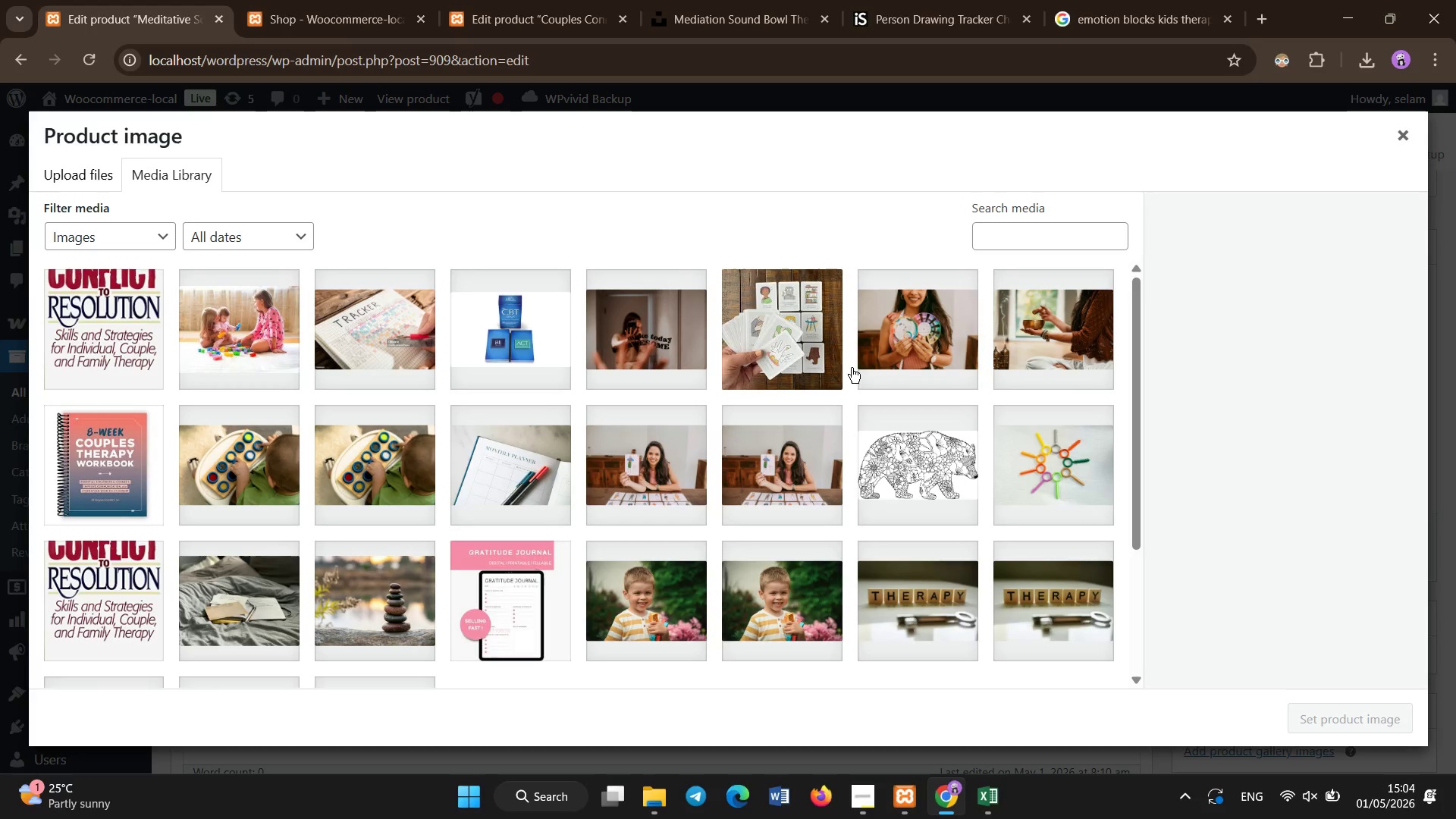 
left_click_drag(start_coordinate=[1140, 322], to_coordinate=[1131, 270])
 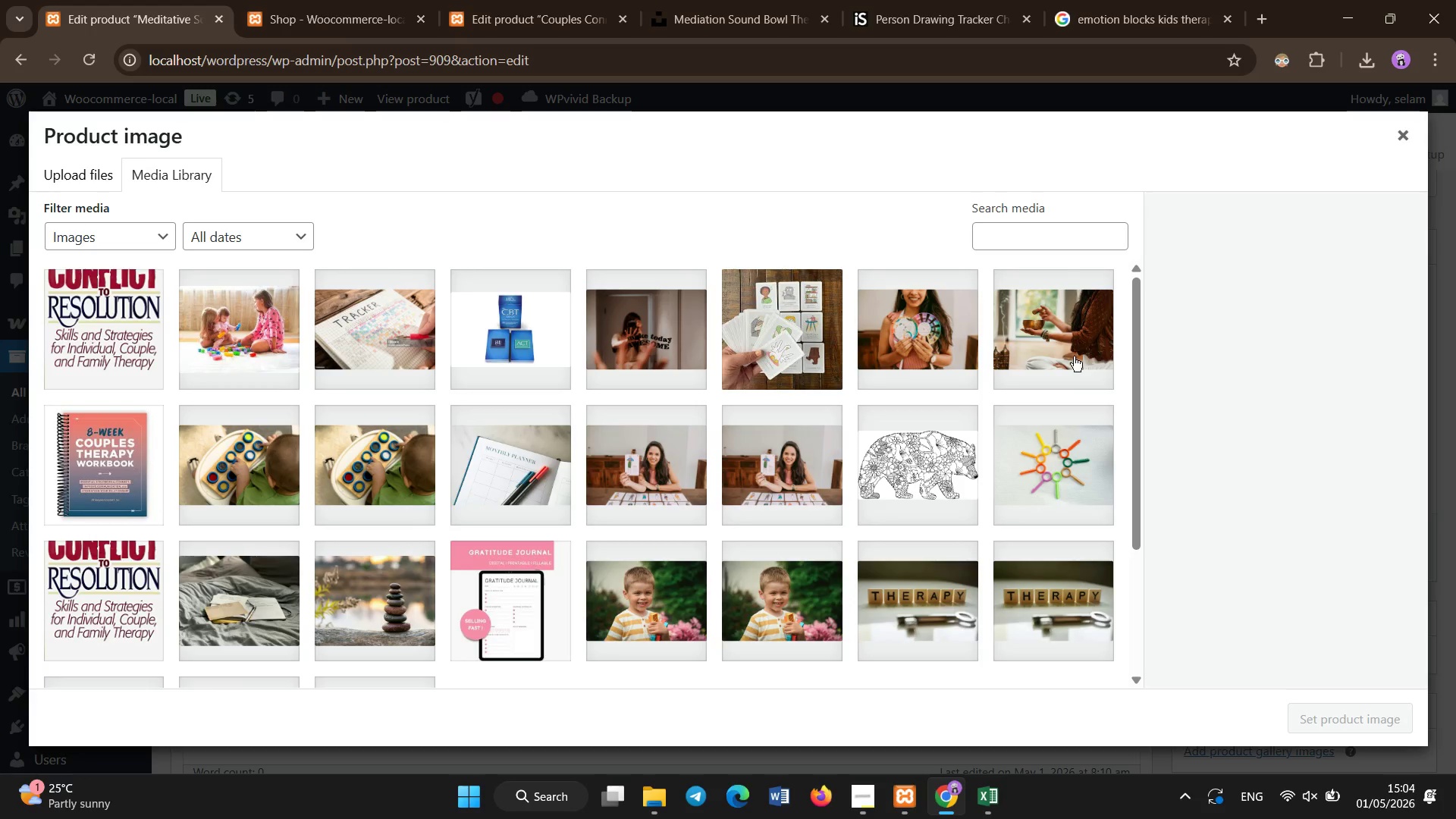 
left_click([1074, 356])
 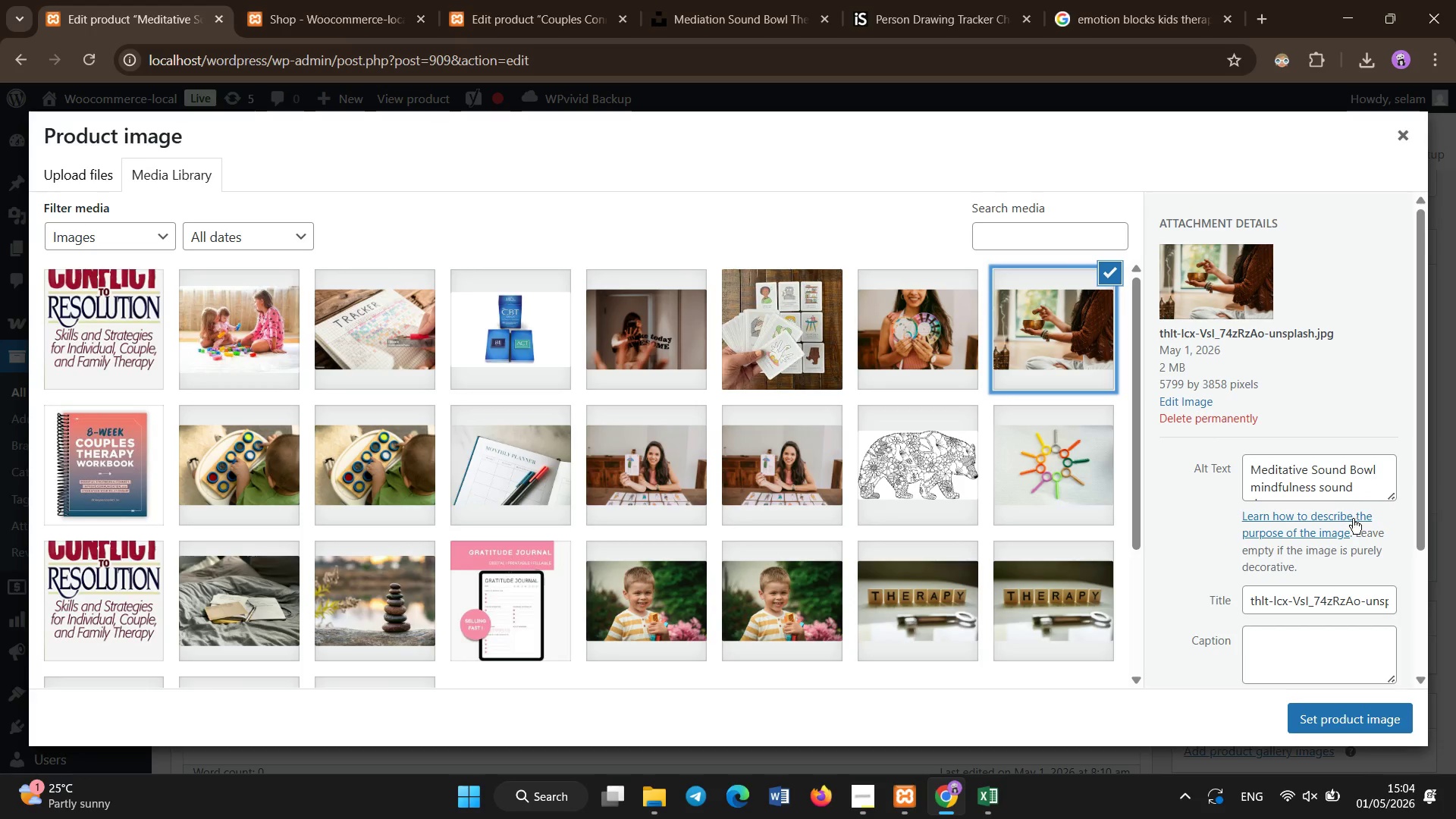 
wait(6.38)
 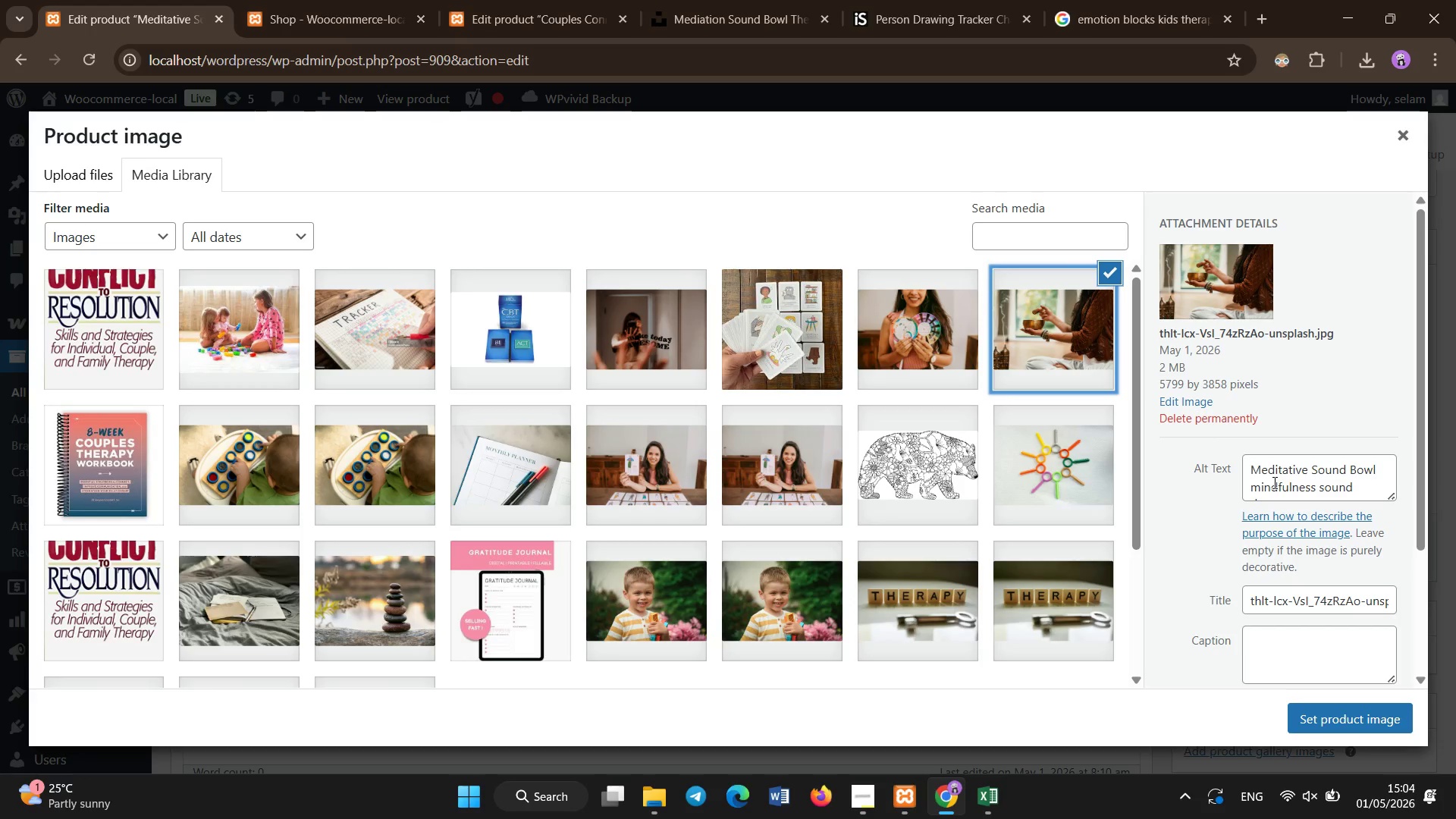 
left_click([1323, 719])
 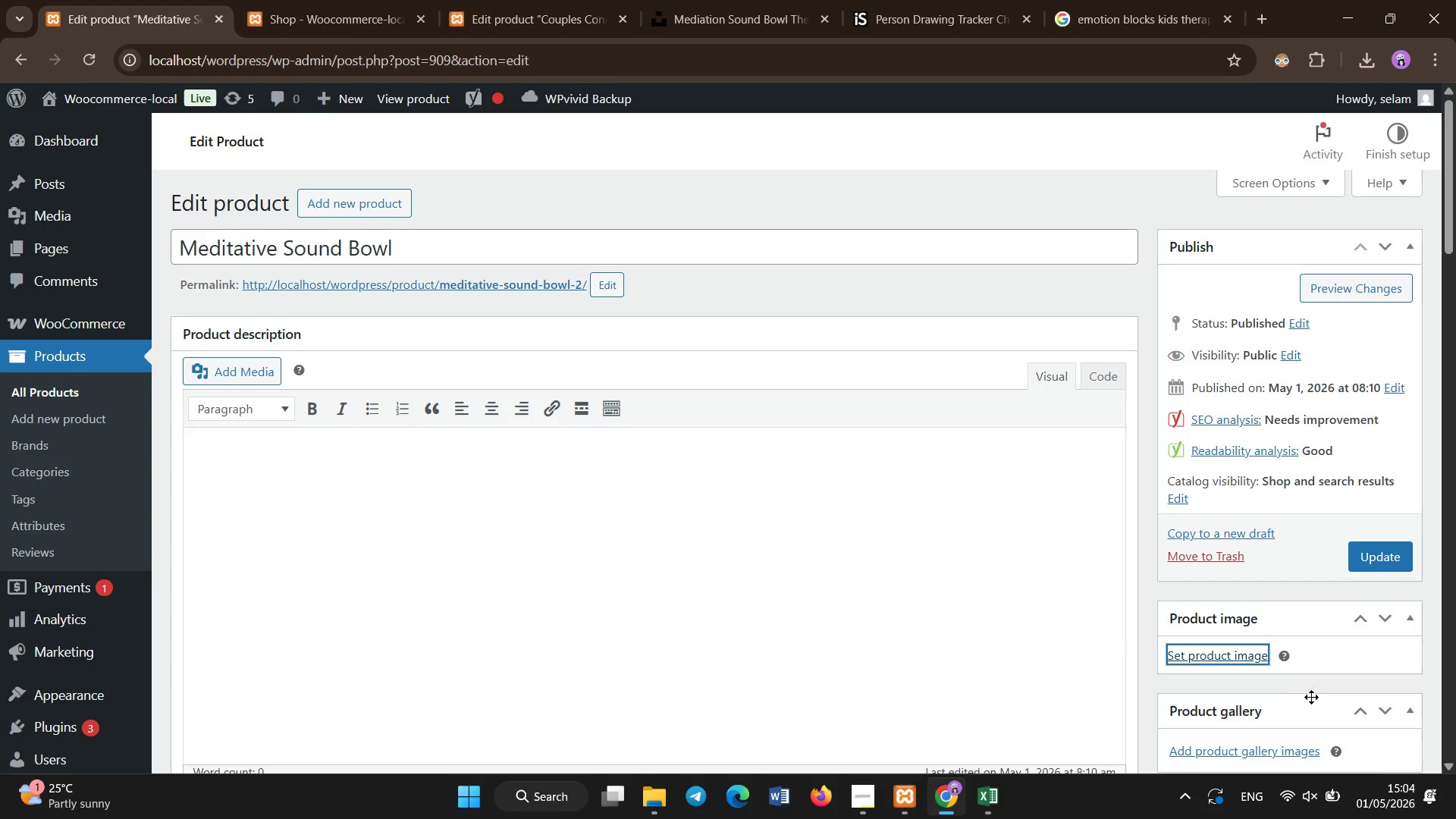 
mouse_move([1302, 660])
 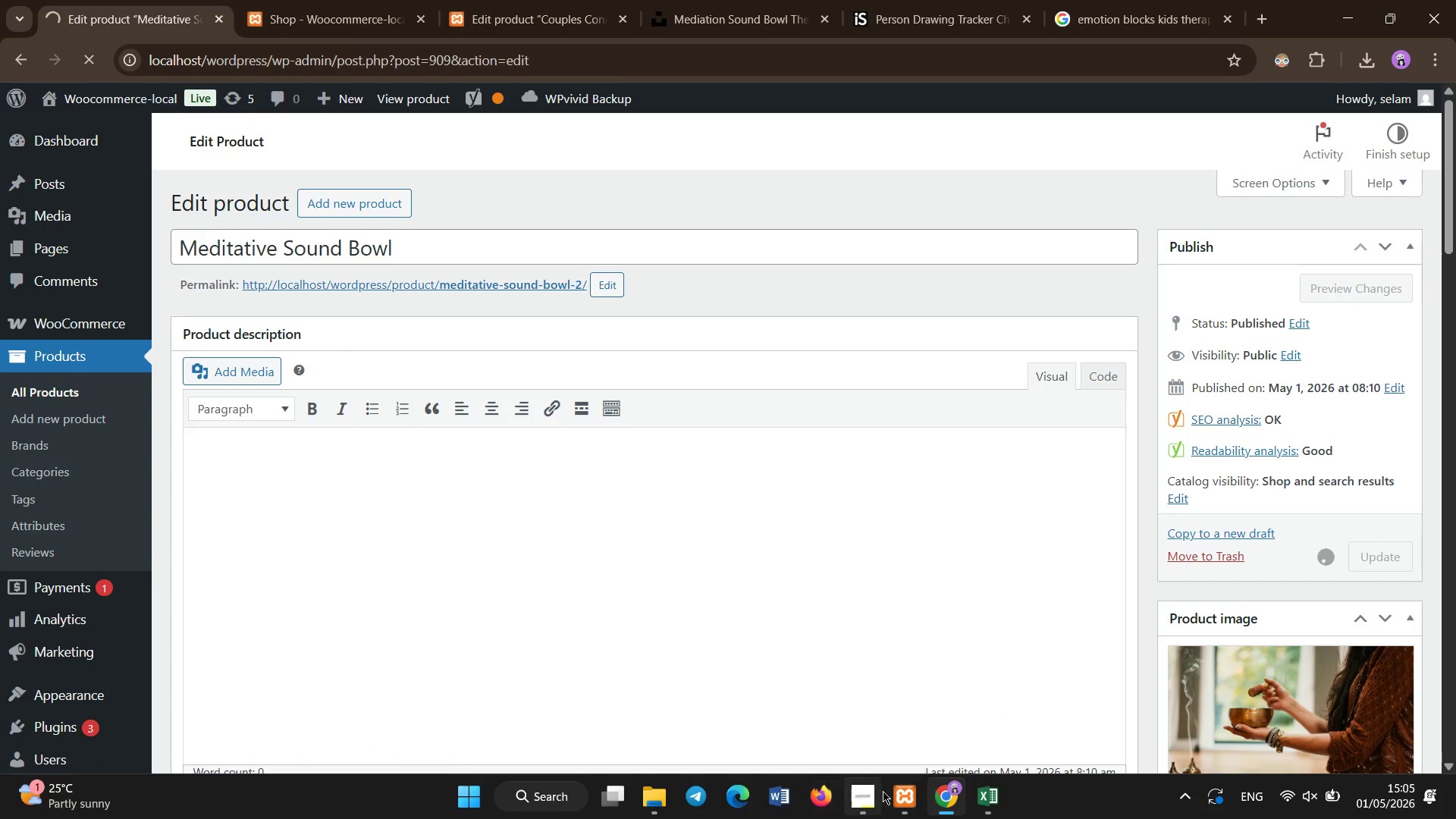 
left_click([831, 699])